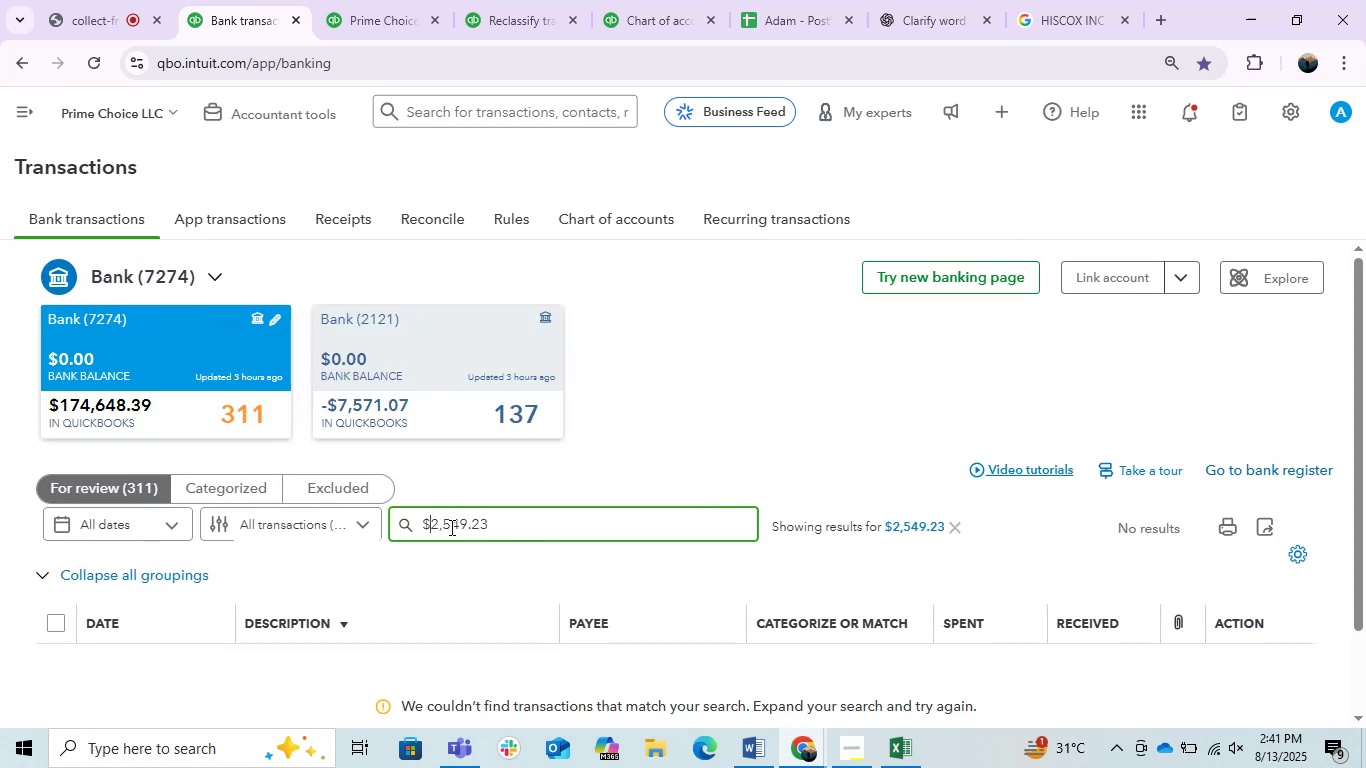 
left_click([447, 526])
 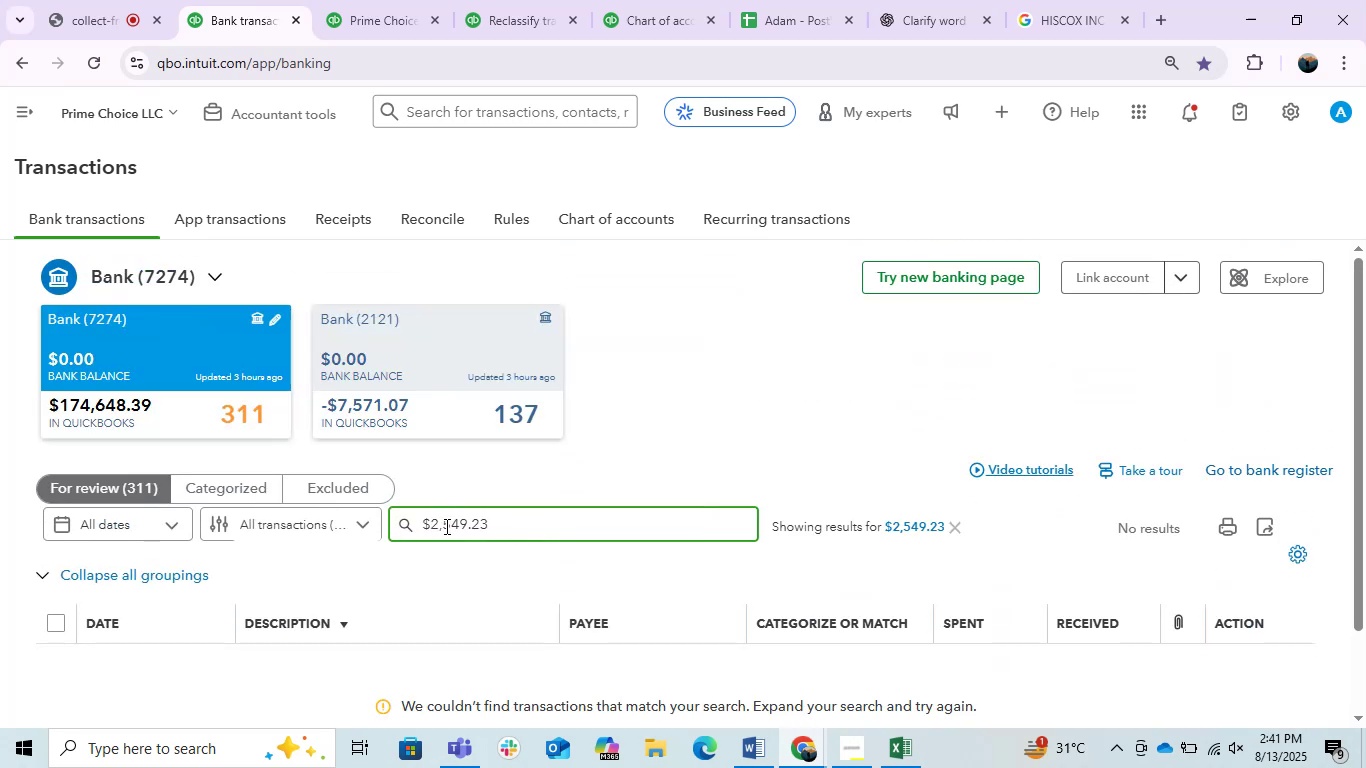 
left_click([445, 526])
 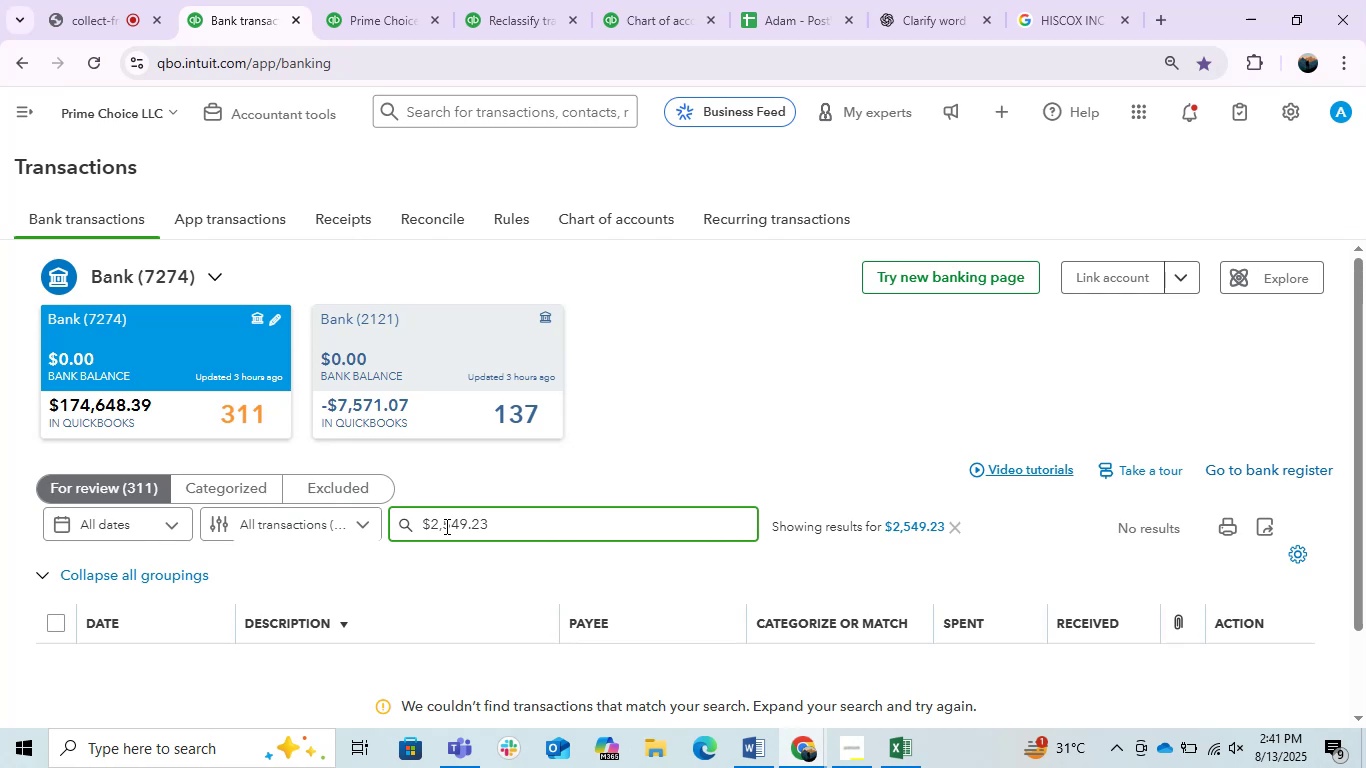 
key(Backspace)
 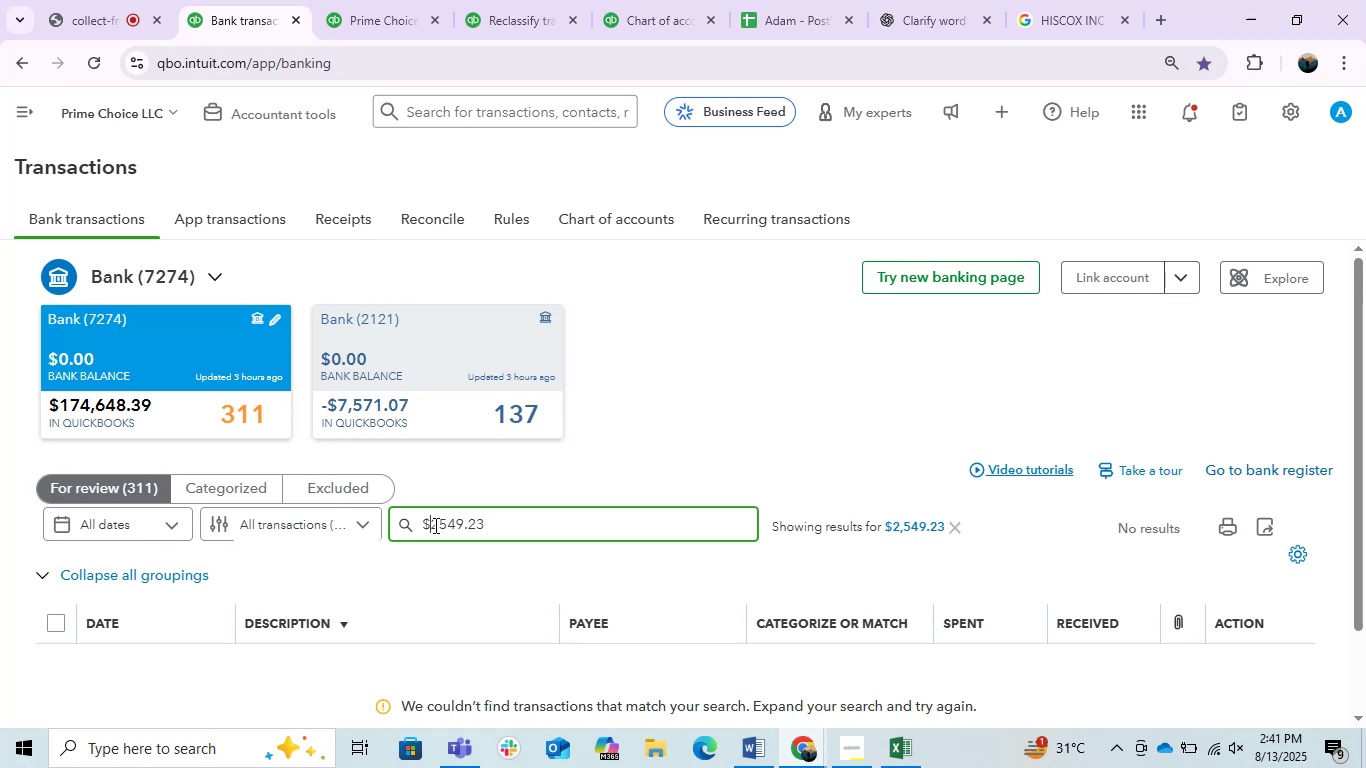 
key(Backspace)
 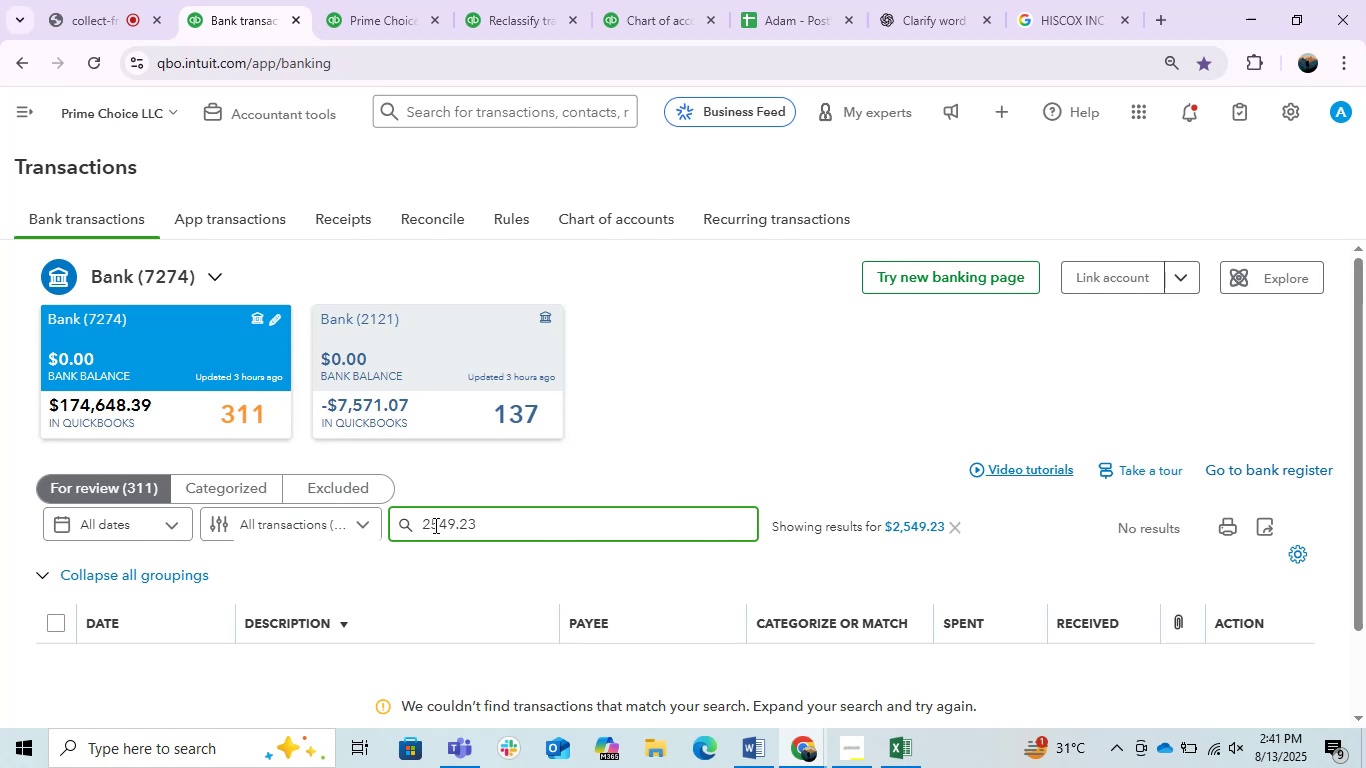 
key(Enter)
 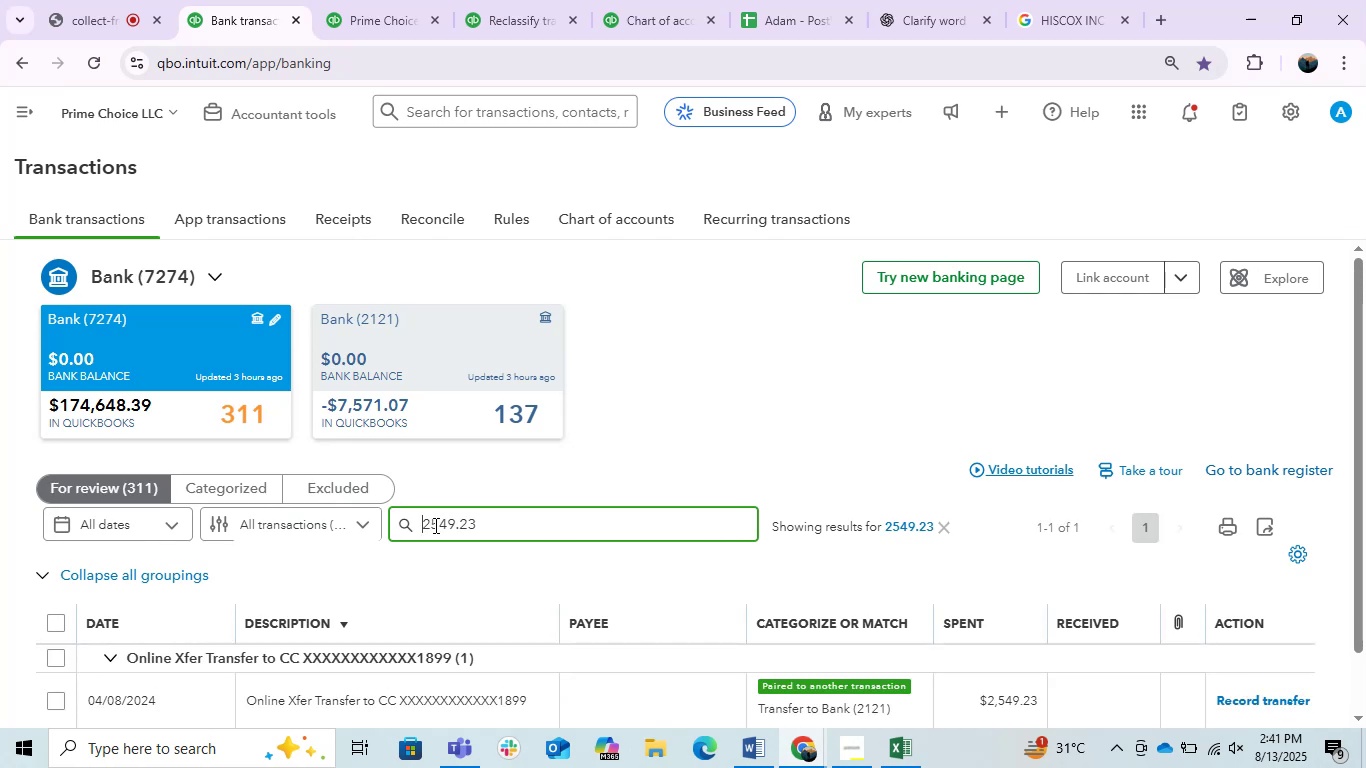 
left_click([435, 366])
 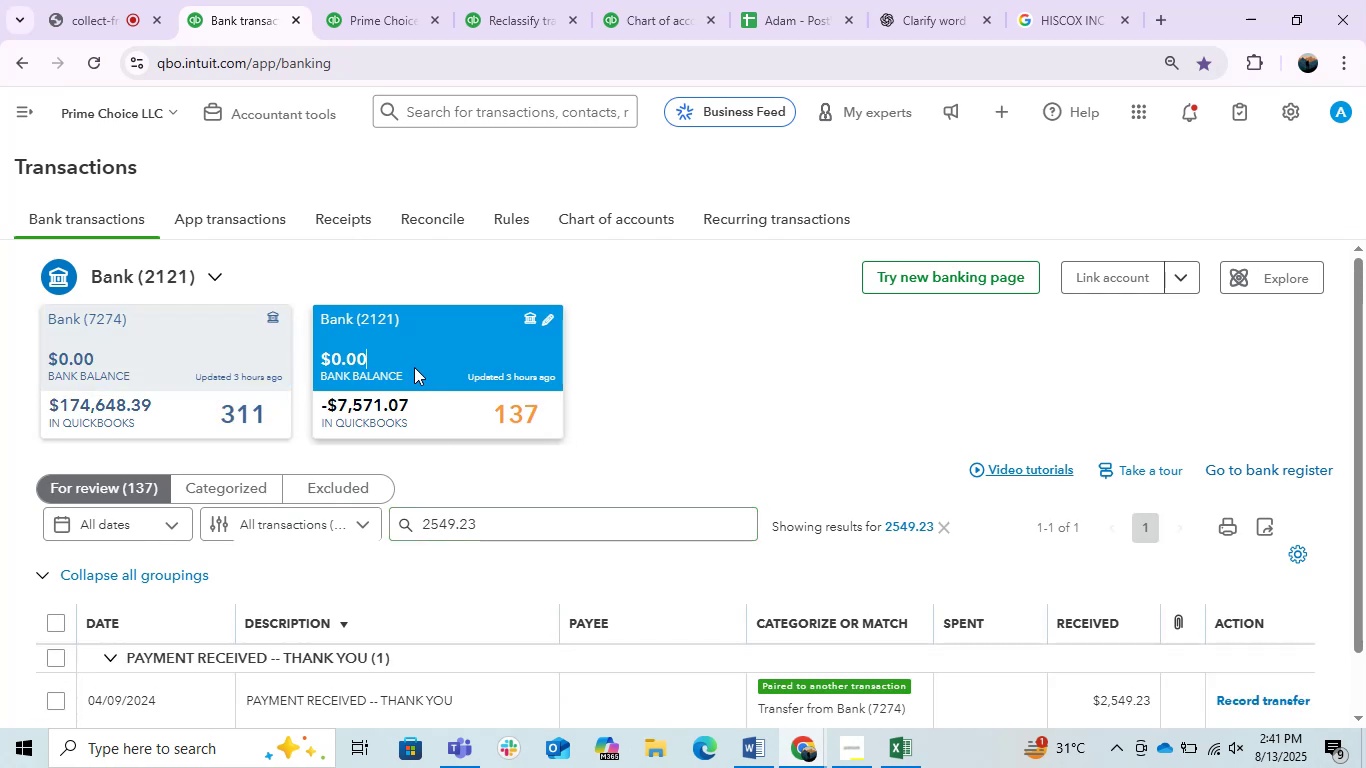 
scroll: coordinate [414, 367], scroll_direction: down, amount: 1.0
 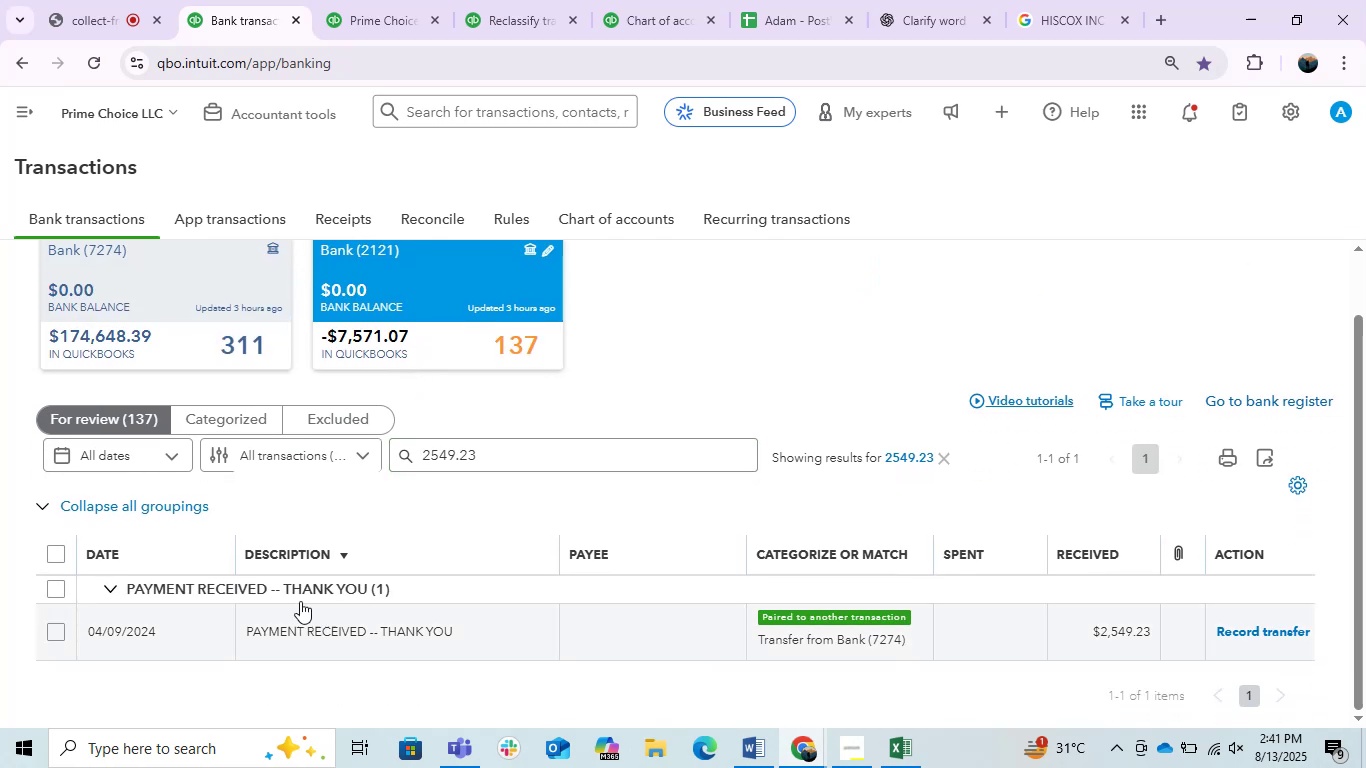 
left_click([215, 296])
 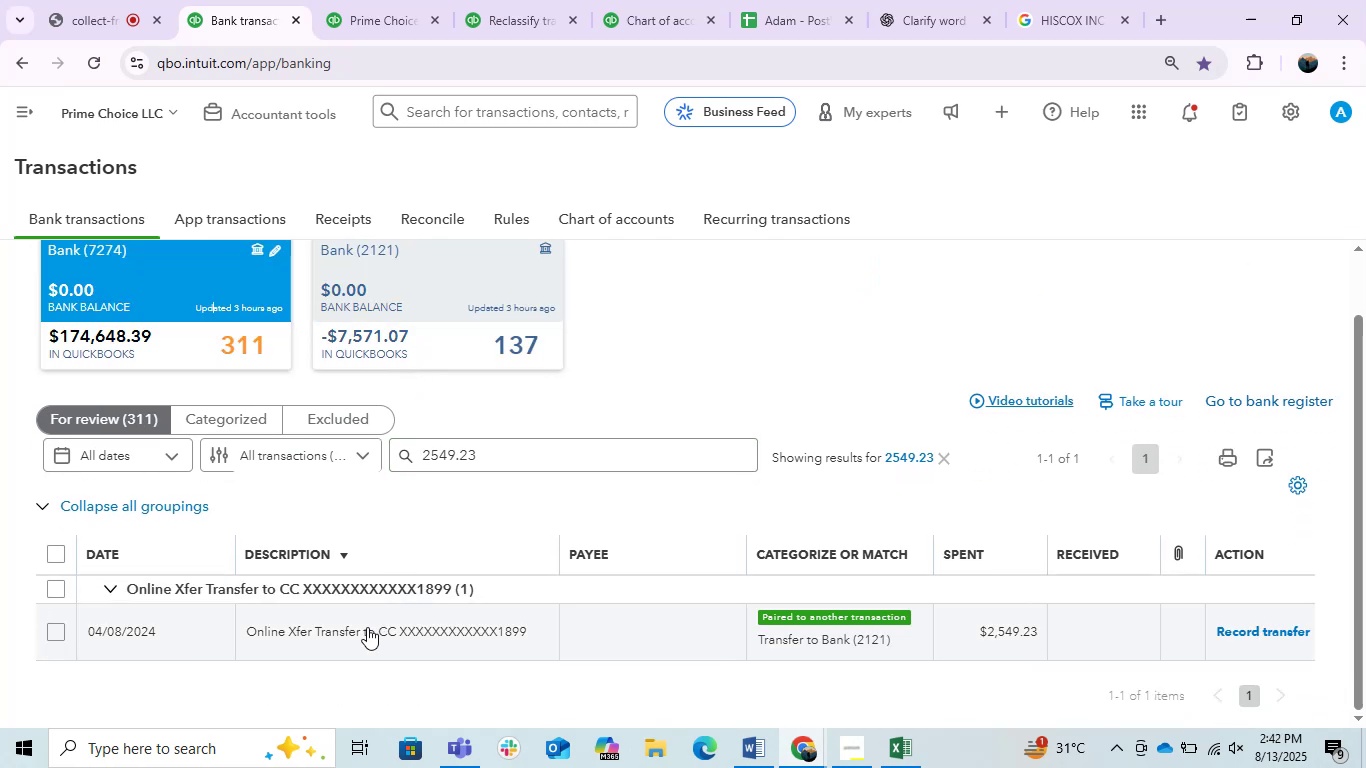 
left_click([364, 627])
 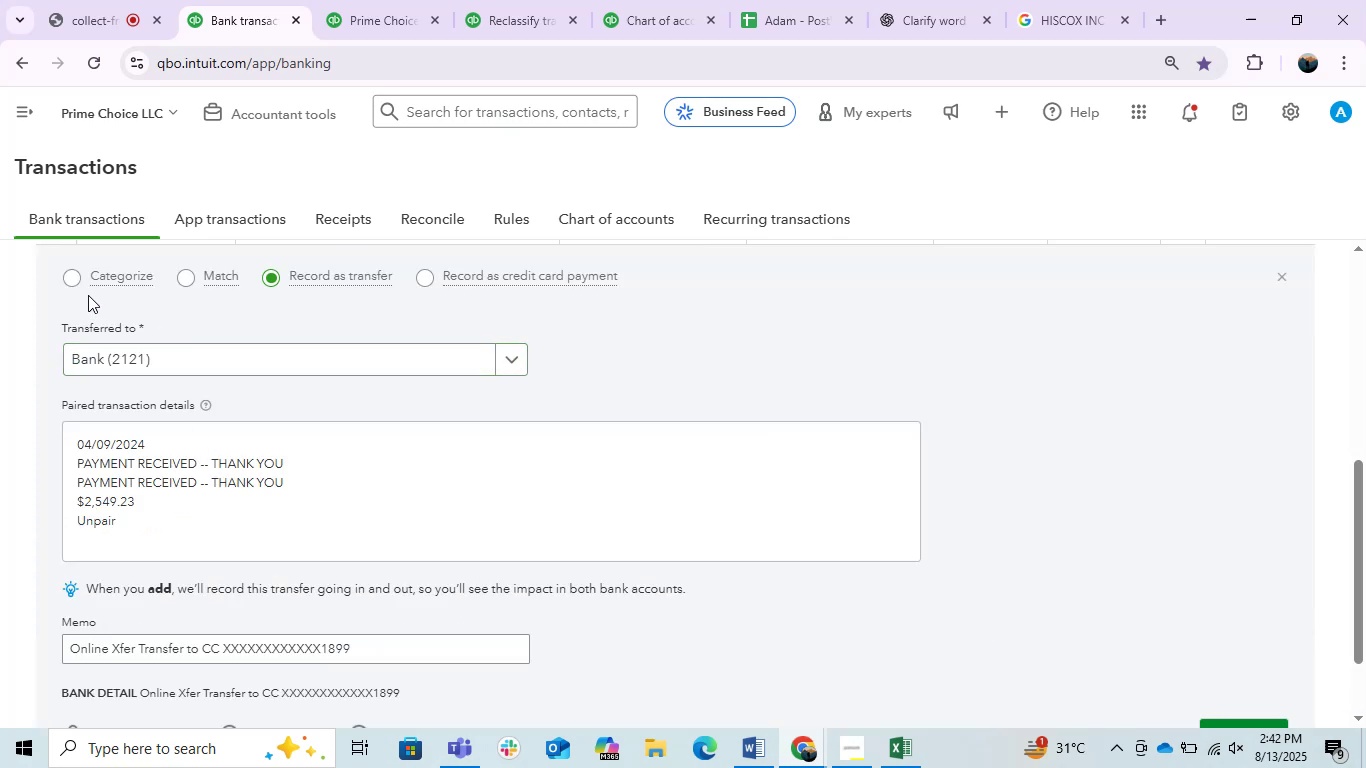 
left_click([79, 282])
 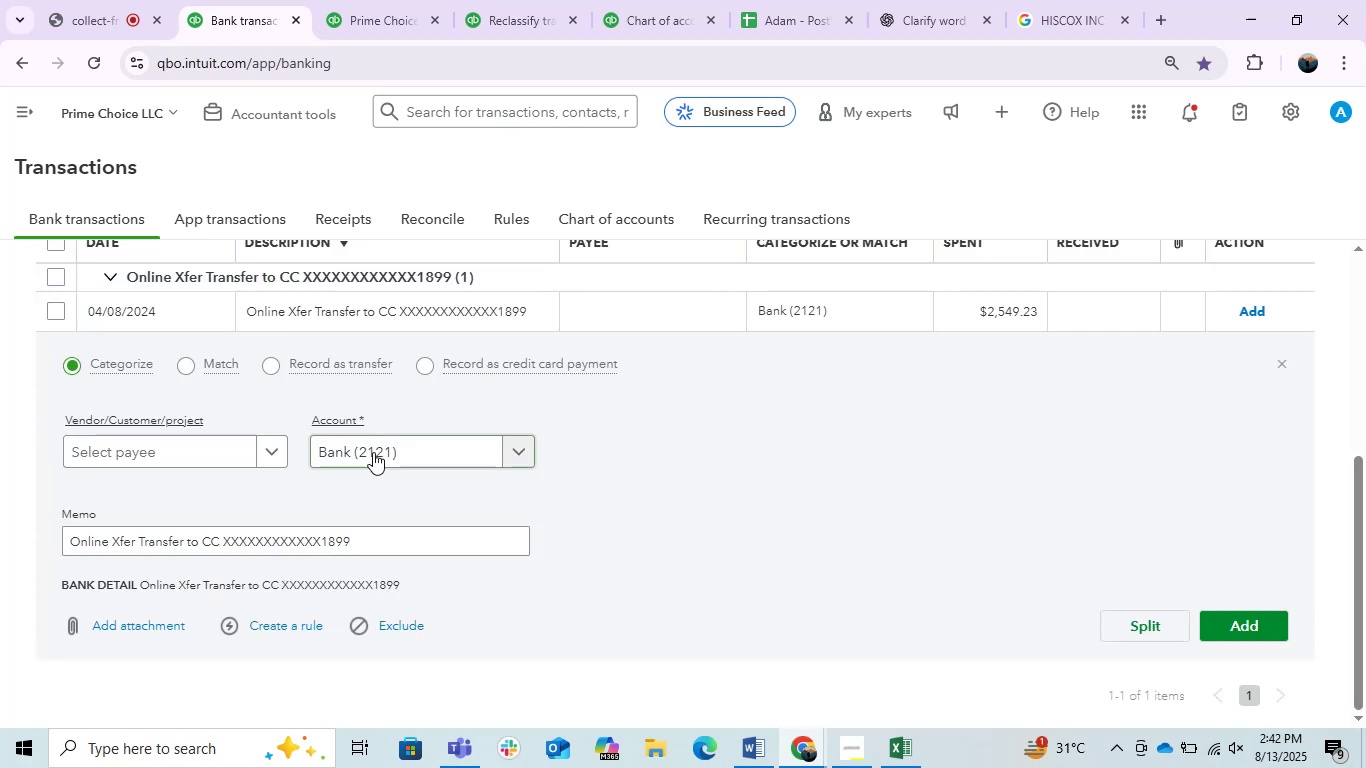 
left_click([370, 453])
 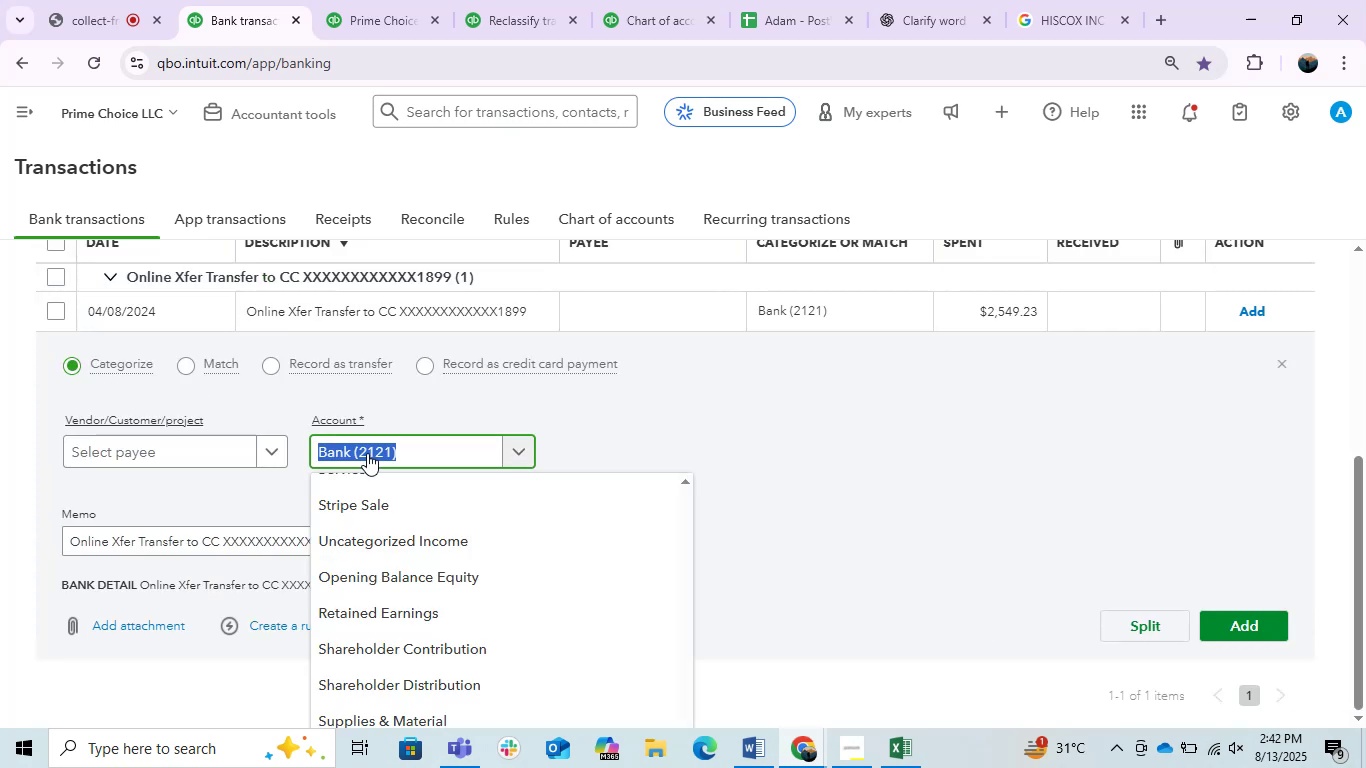 
type(tra)
 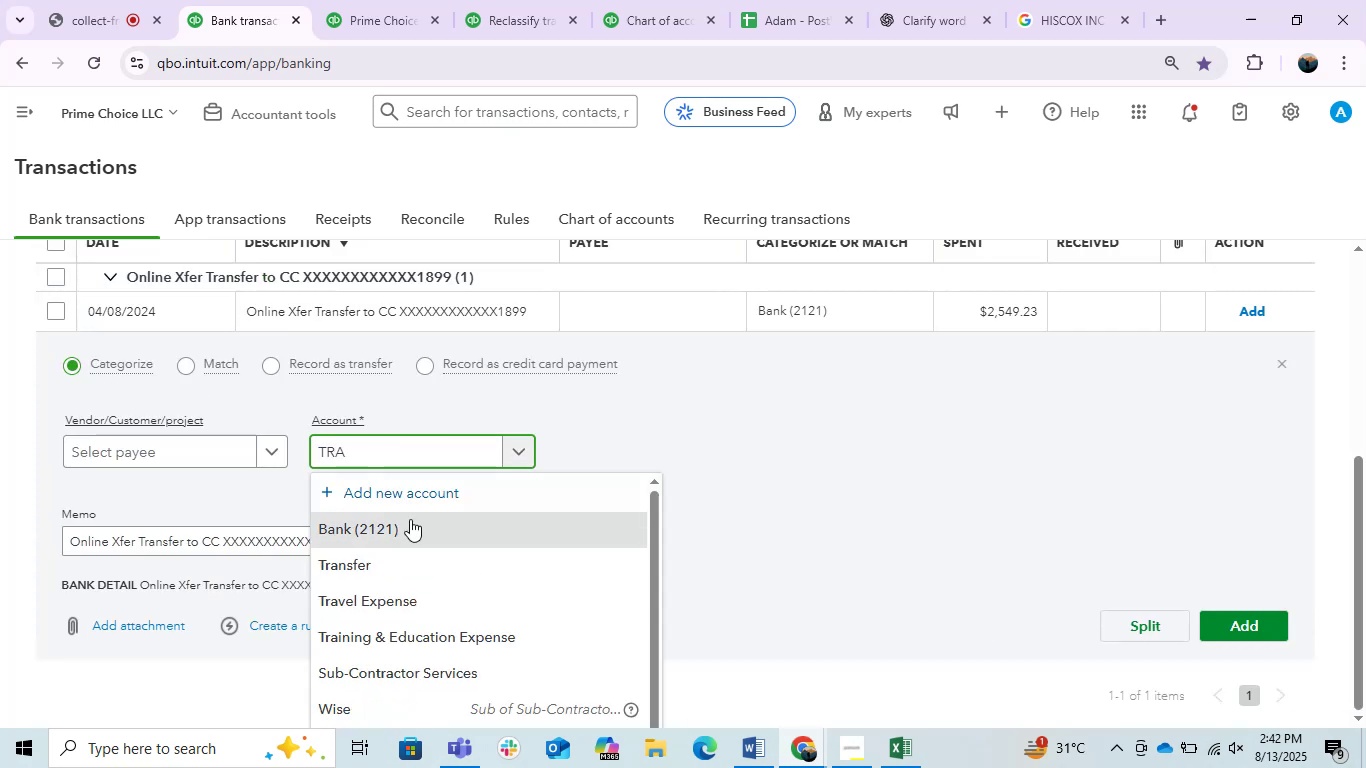 
left_click([435, 547])
 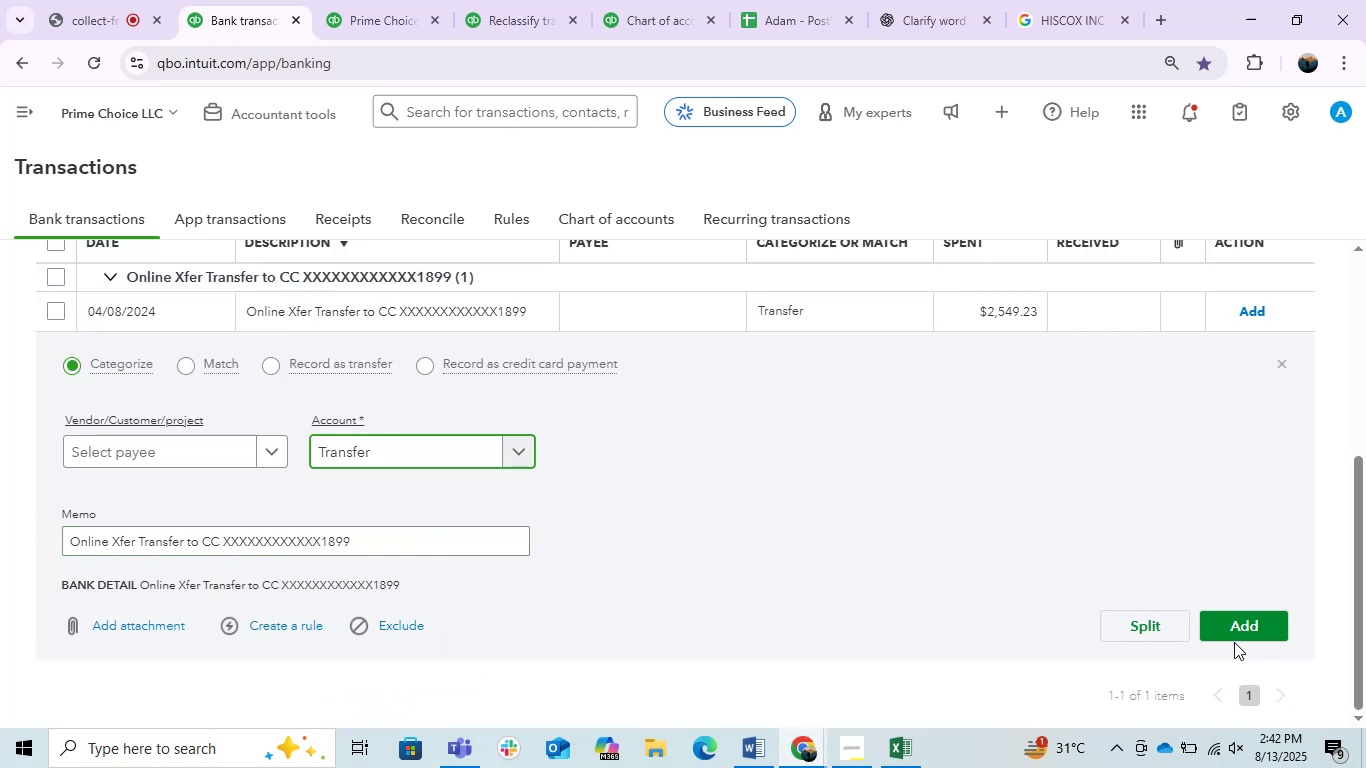 
left_click([1235, 626])
 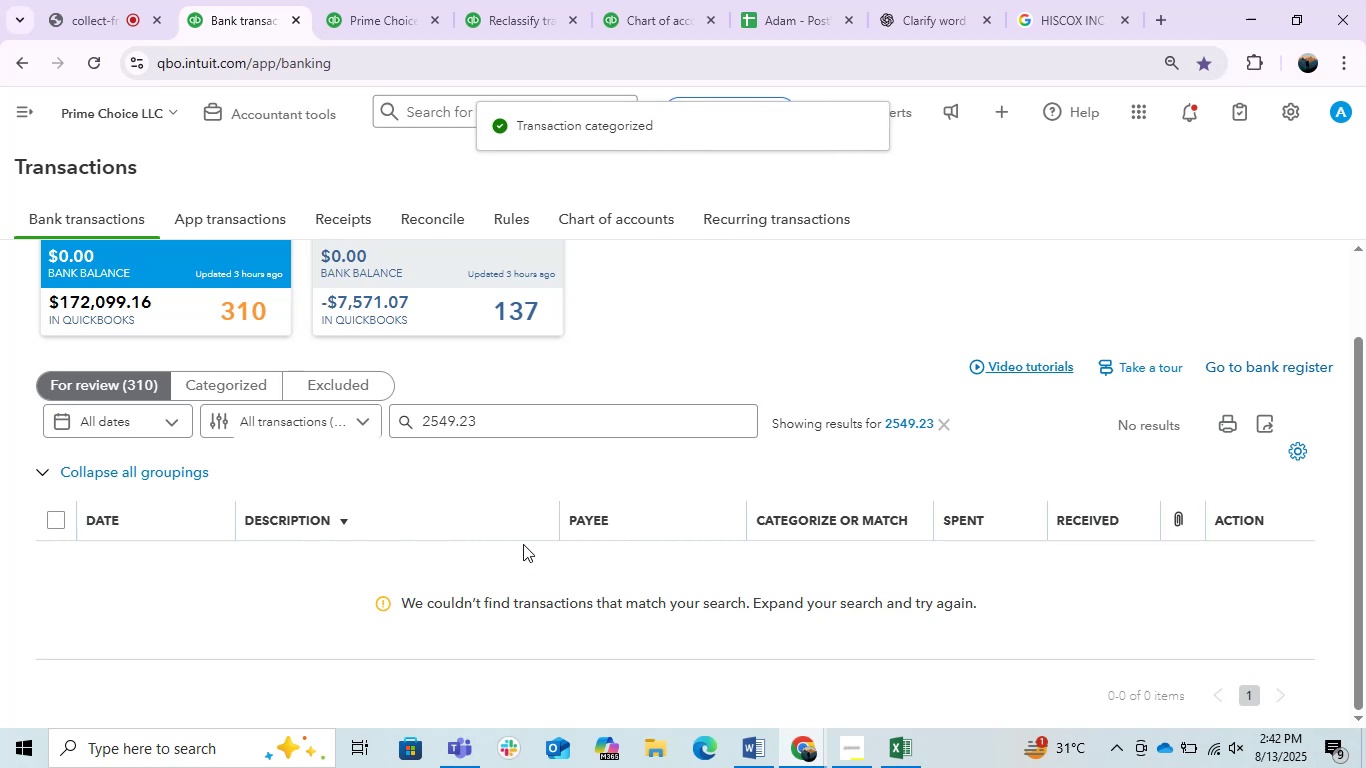 
left_click([402, 275])
 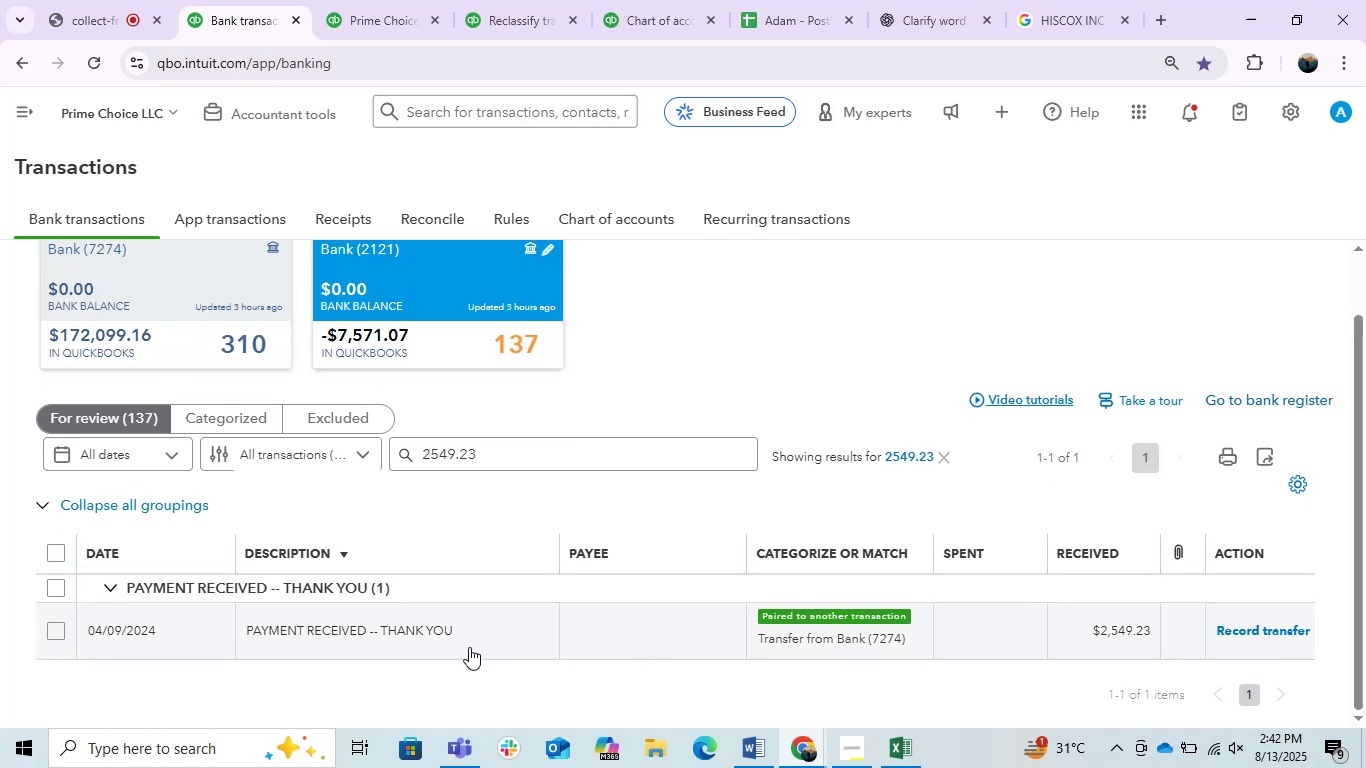 
left_click([199, 266])
 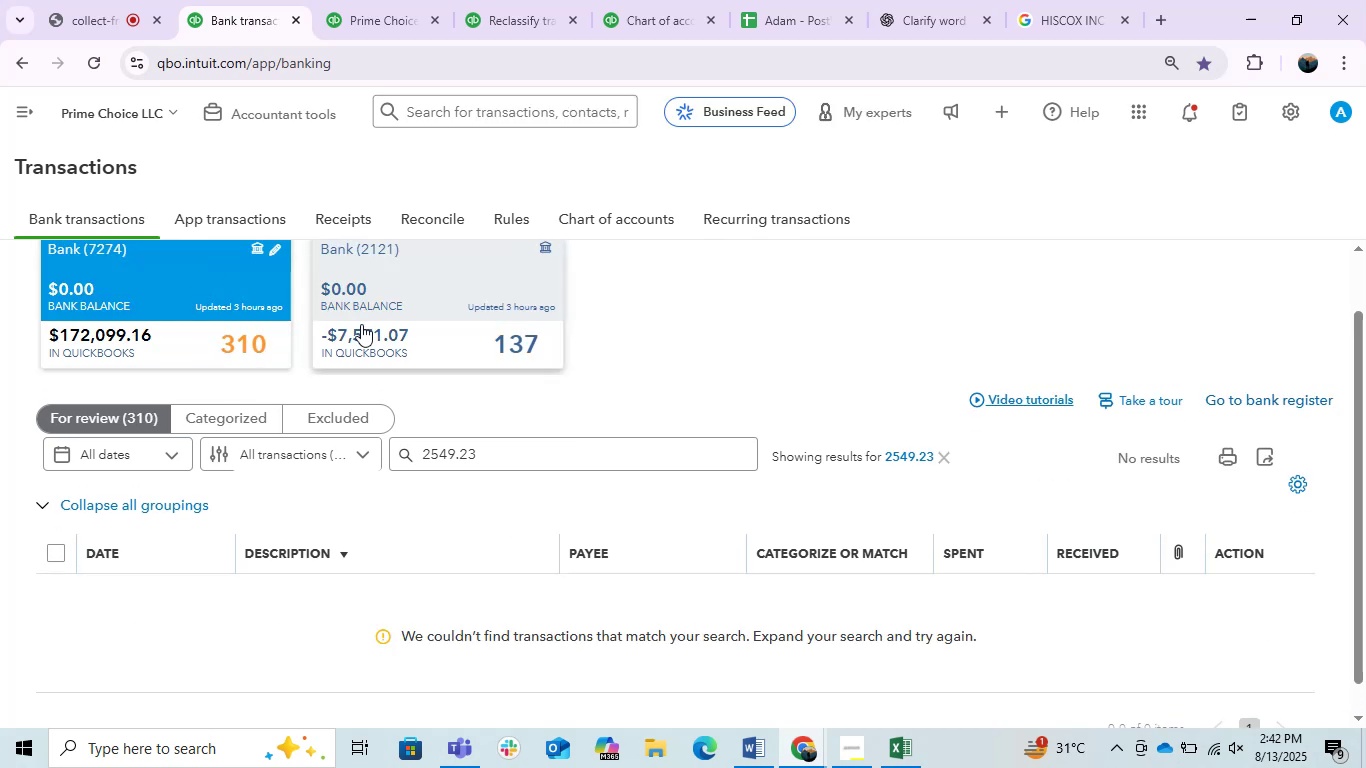 
left_click([366, 323])
 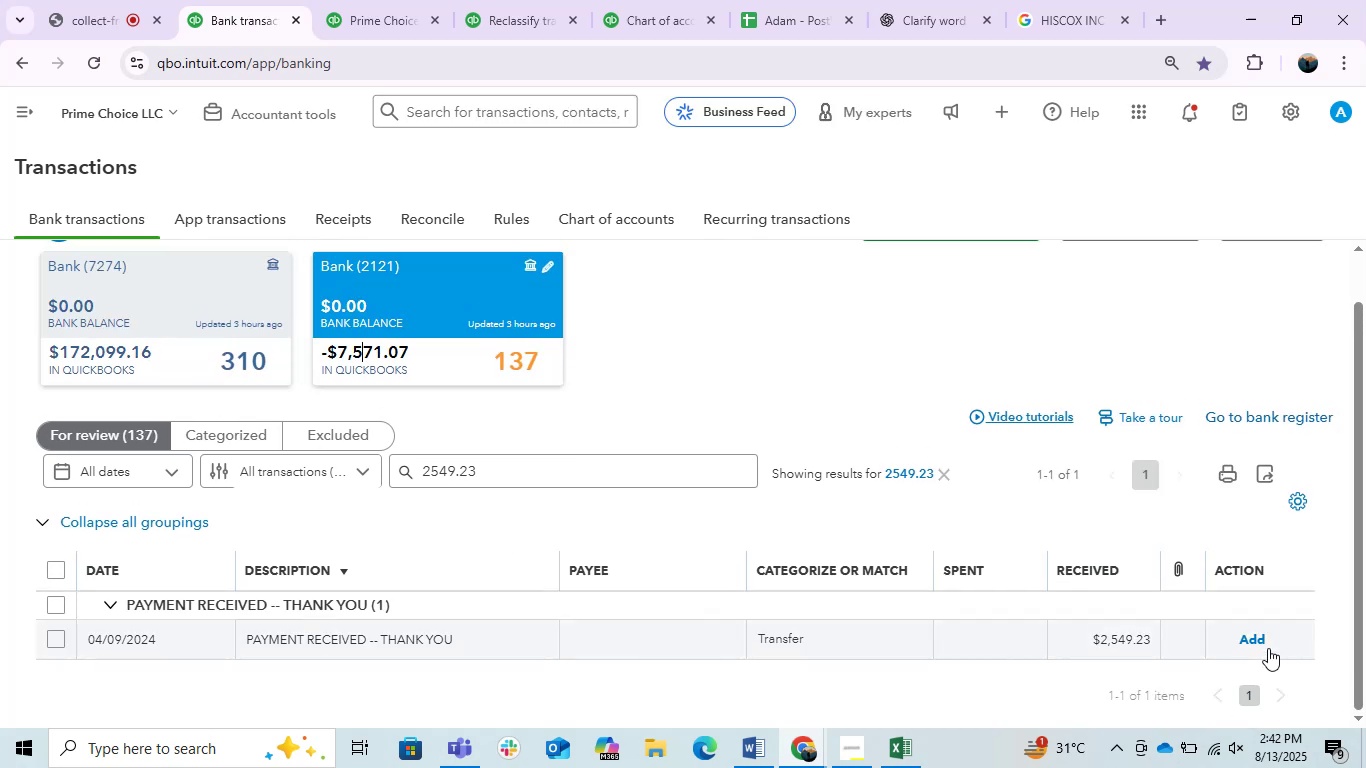 
left_click([1261, 642])
 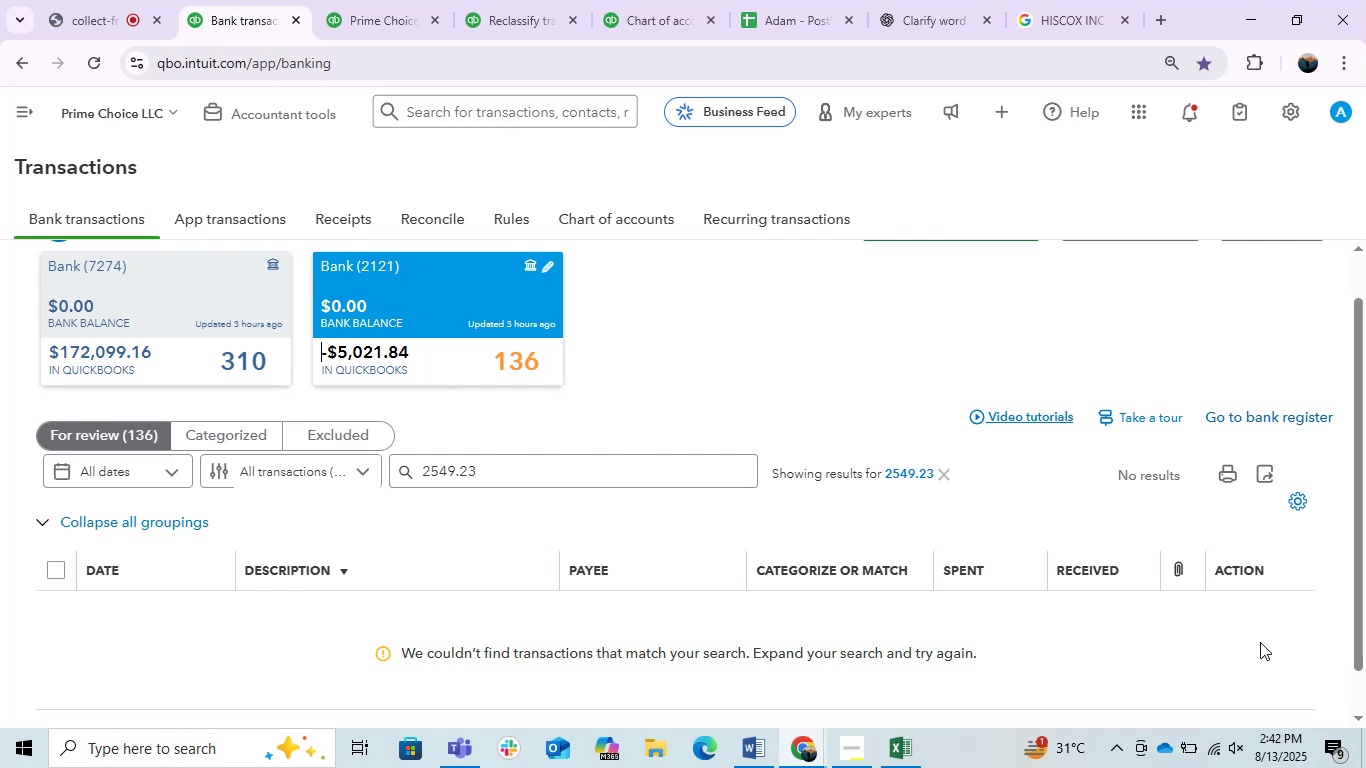 
wait(35.2)
 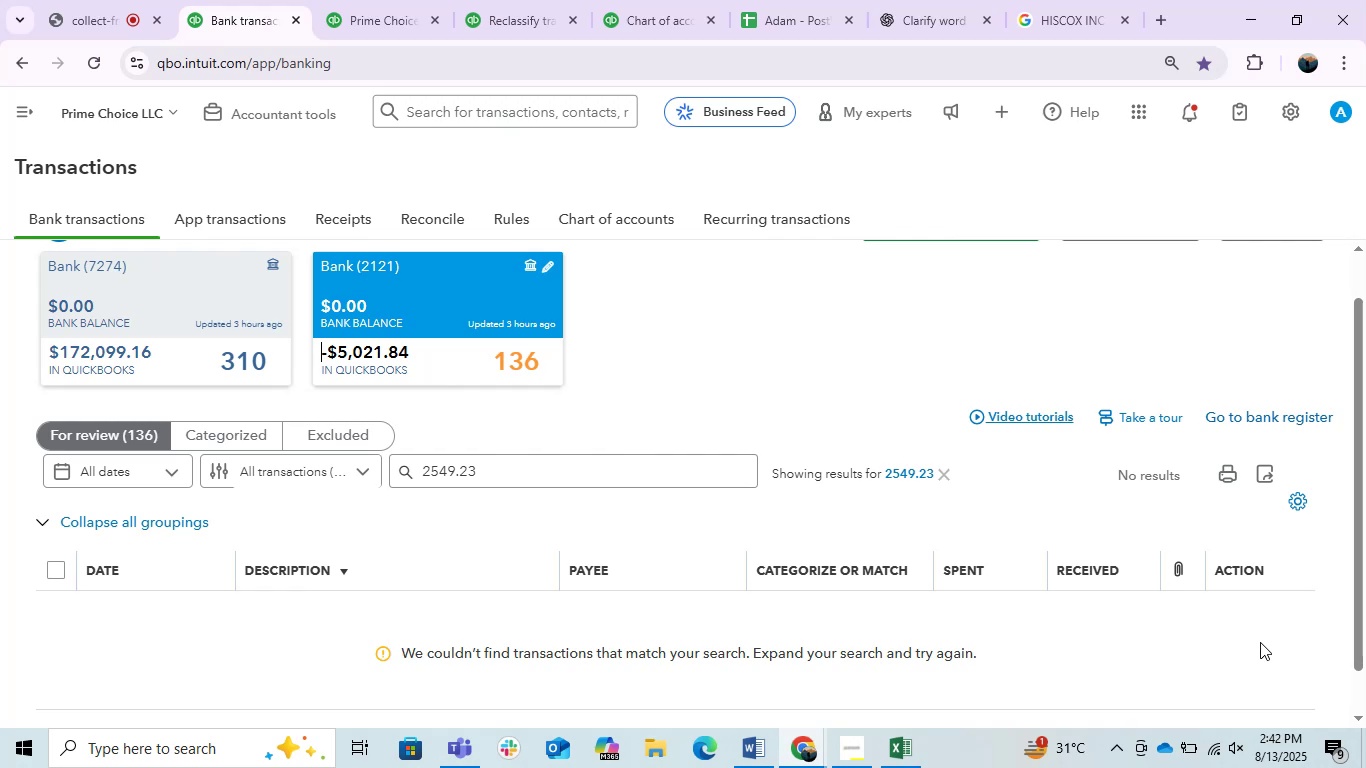 
left_click([118, 0])
 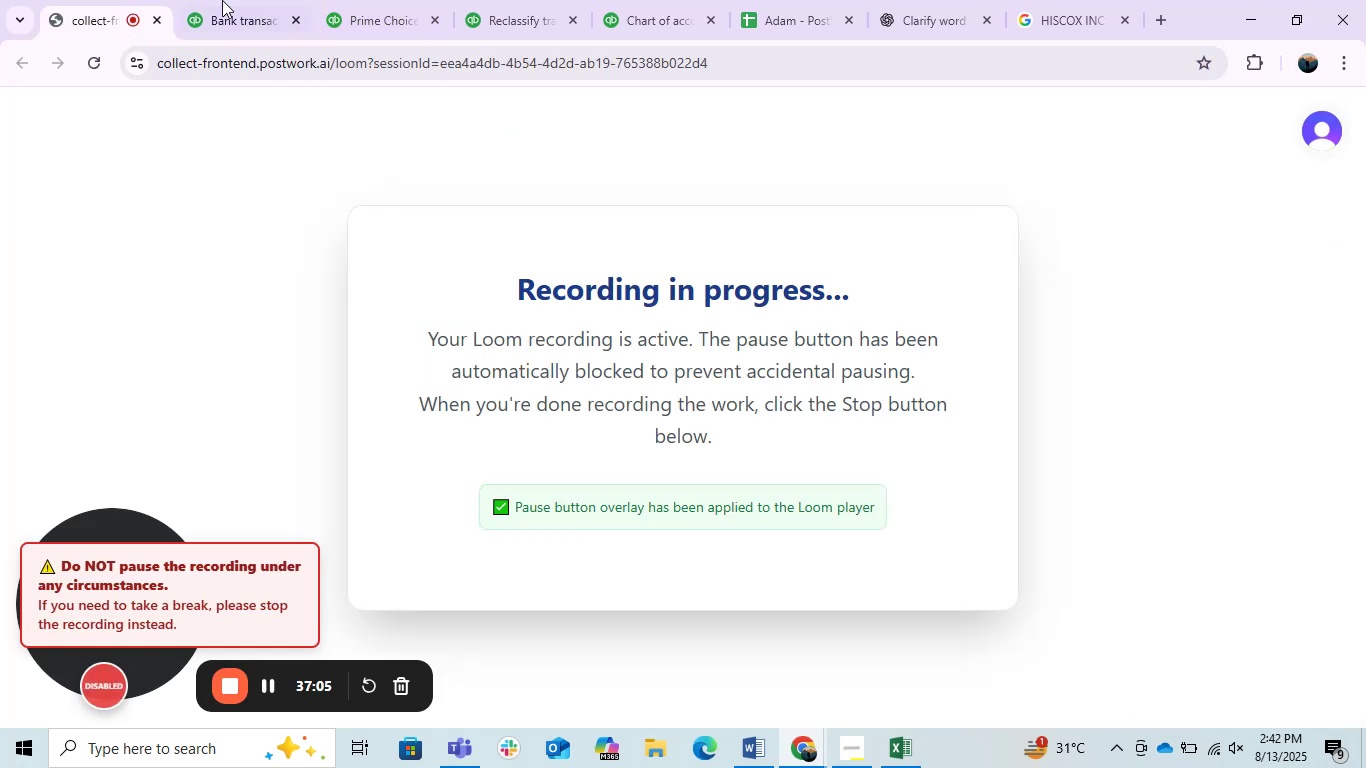 
left_click([266, 0])
 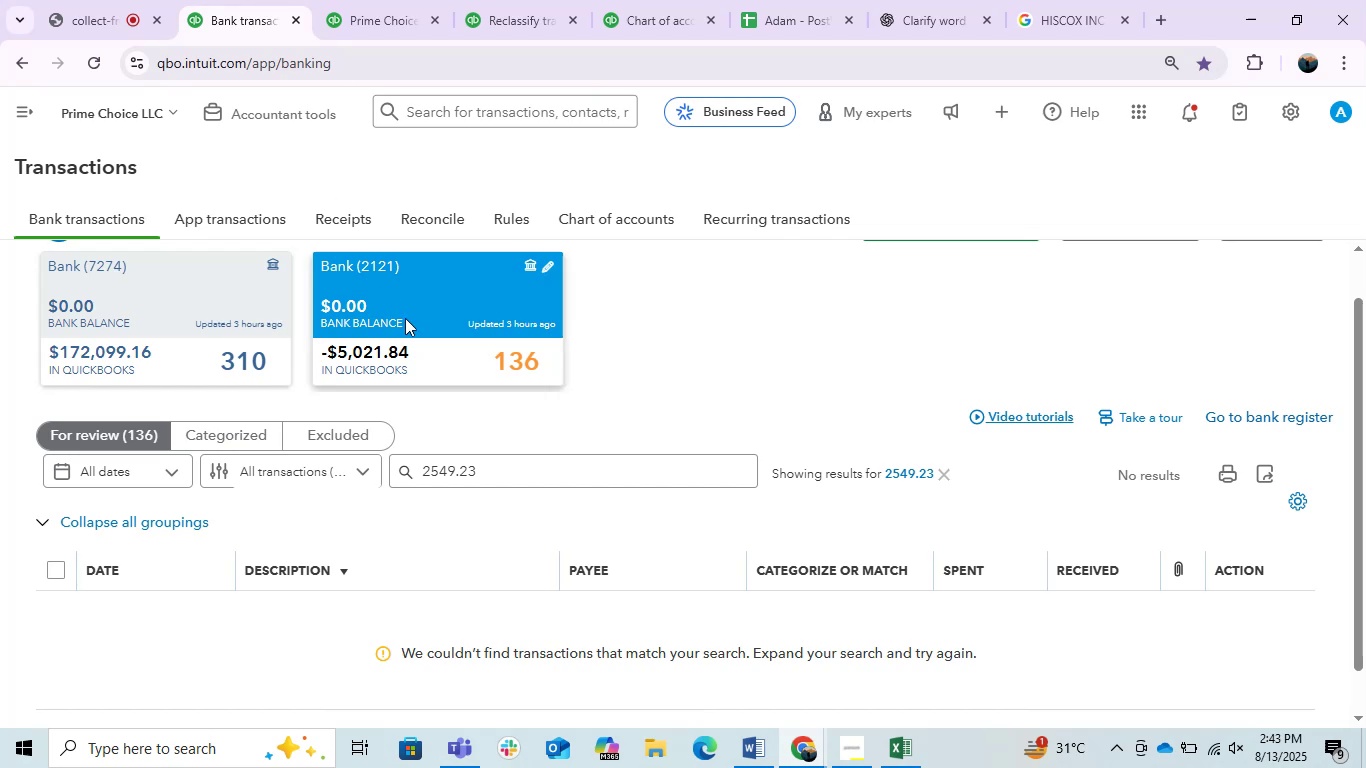 
wait(5.03)
 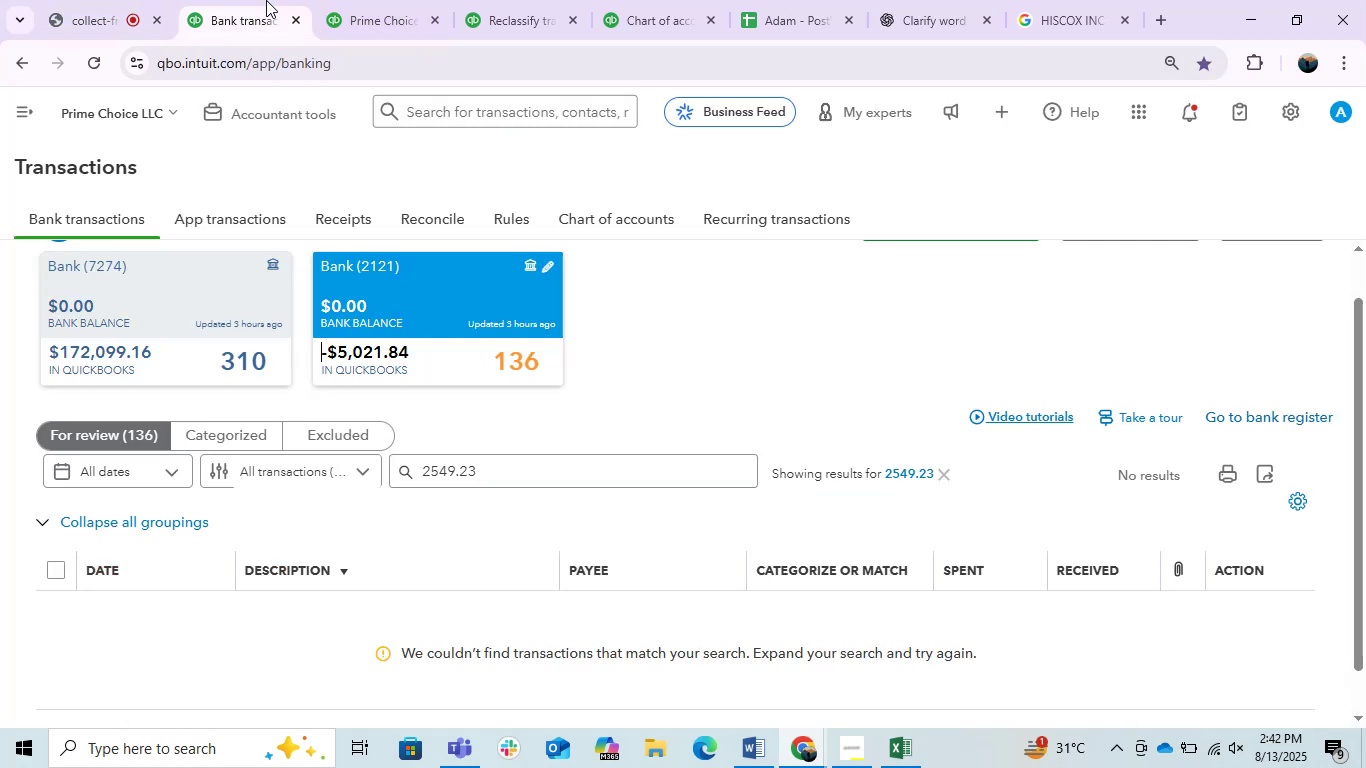 
left_click([941, 468])
 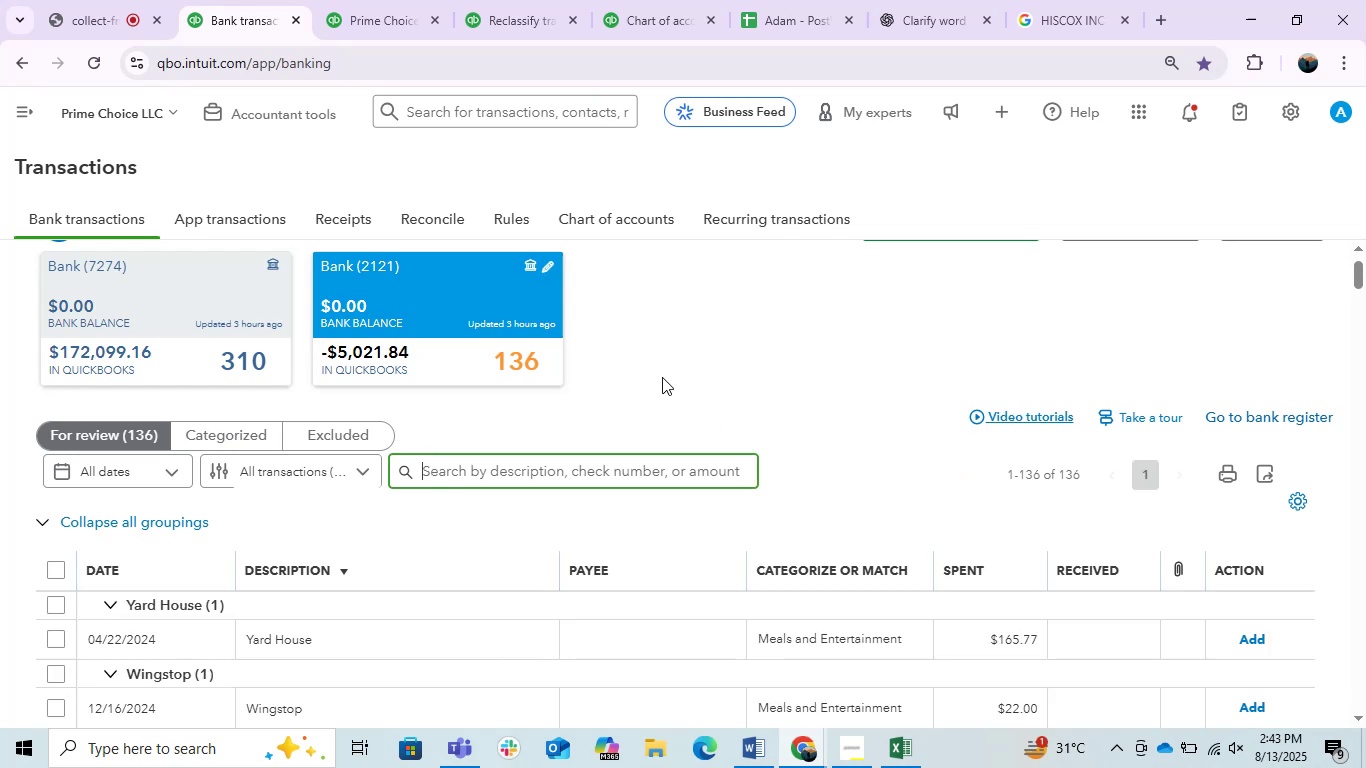 
scroll: coordinate [662, 377], scroll_direction: down, amount: 2.0
 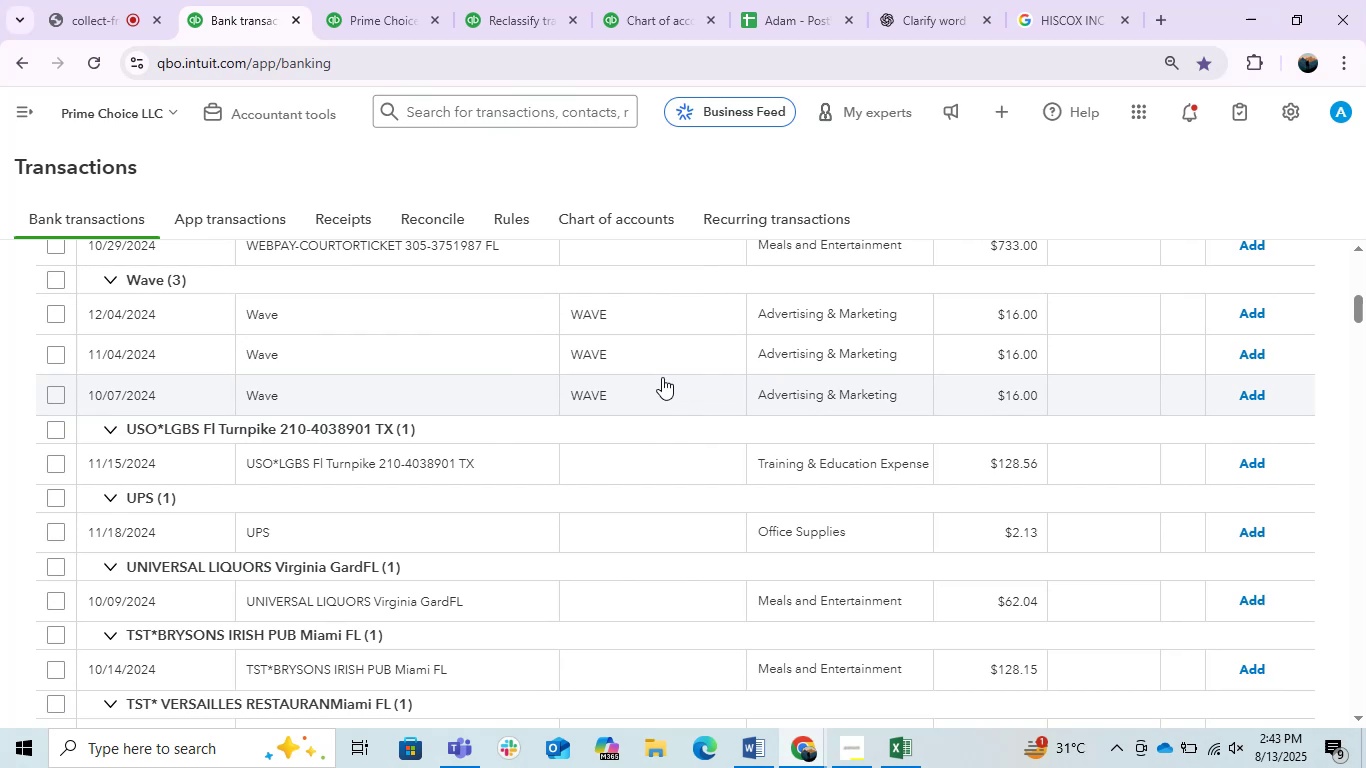 
wait(8.3)
 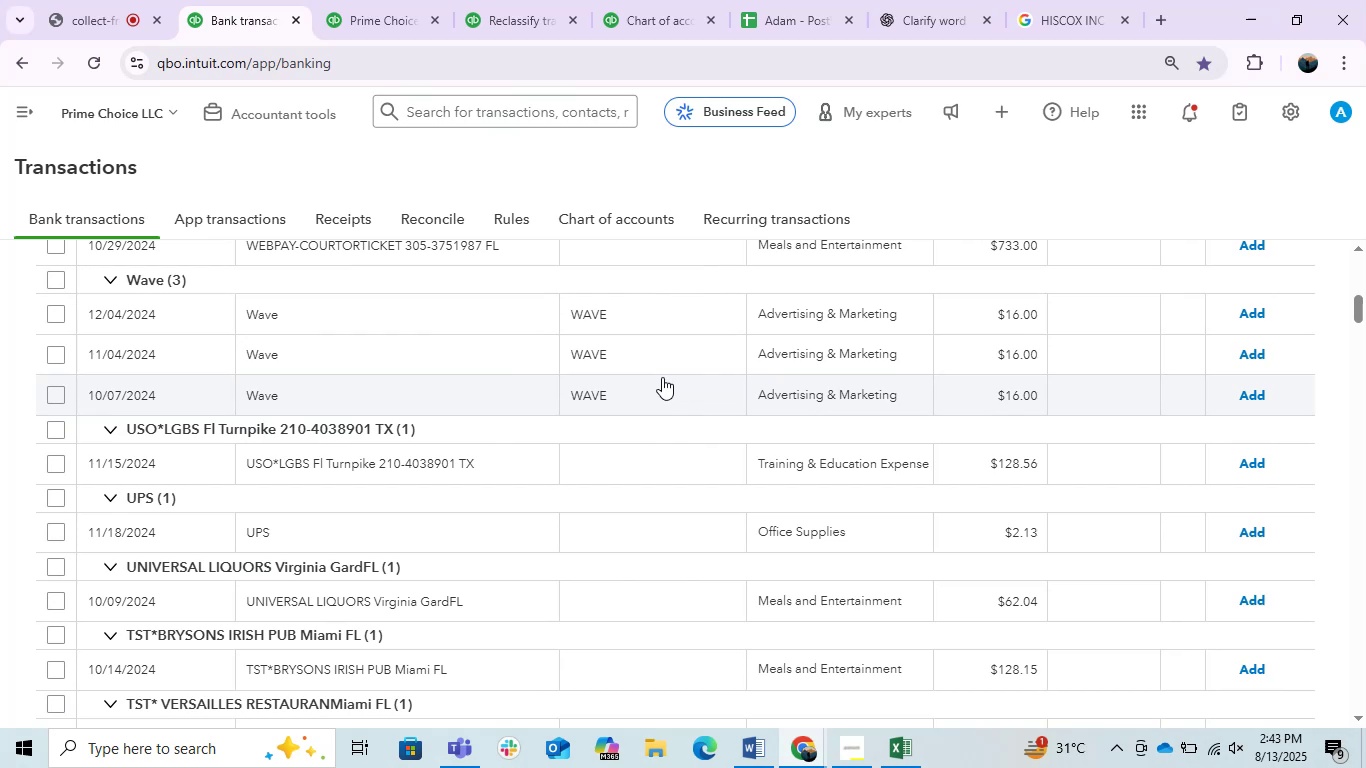 
left_click([437, 544])
 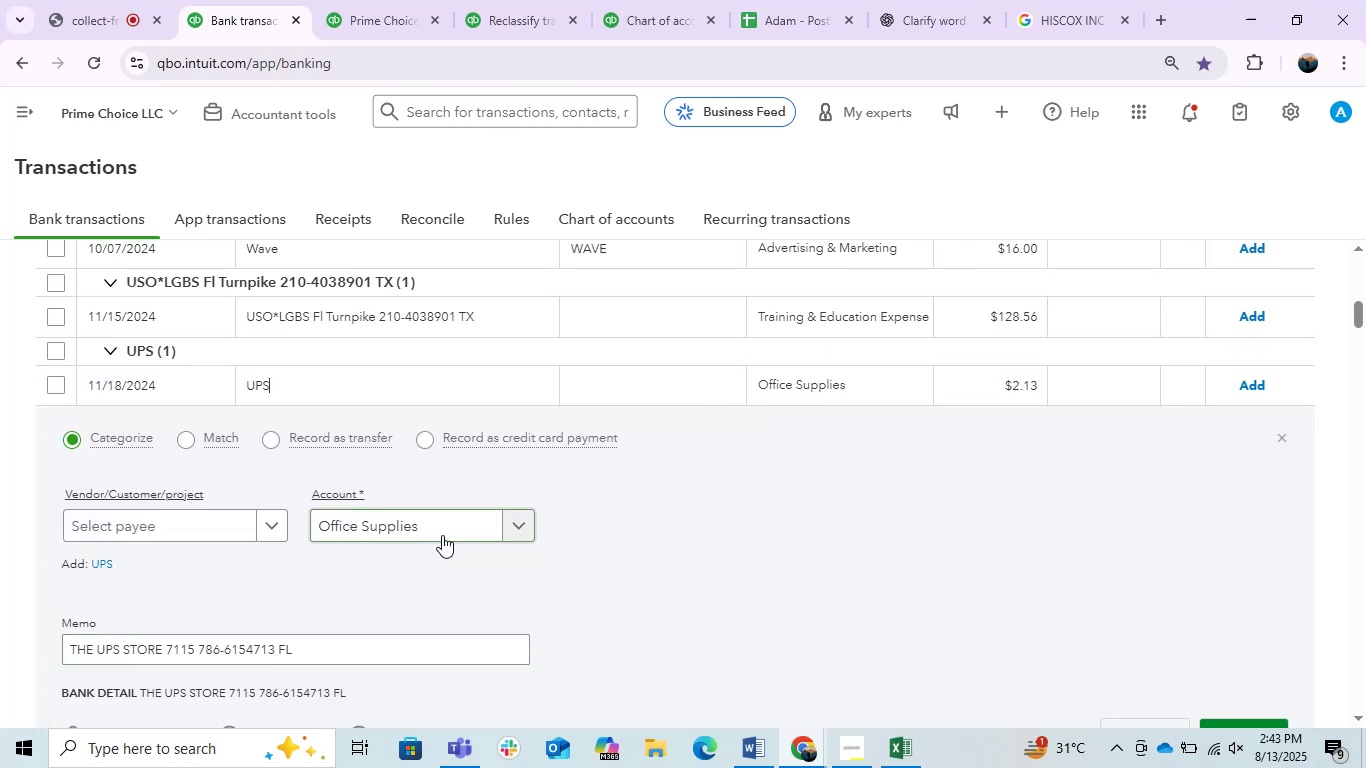 
type(p)
key(Backspace)
type(po)
 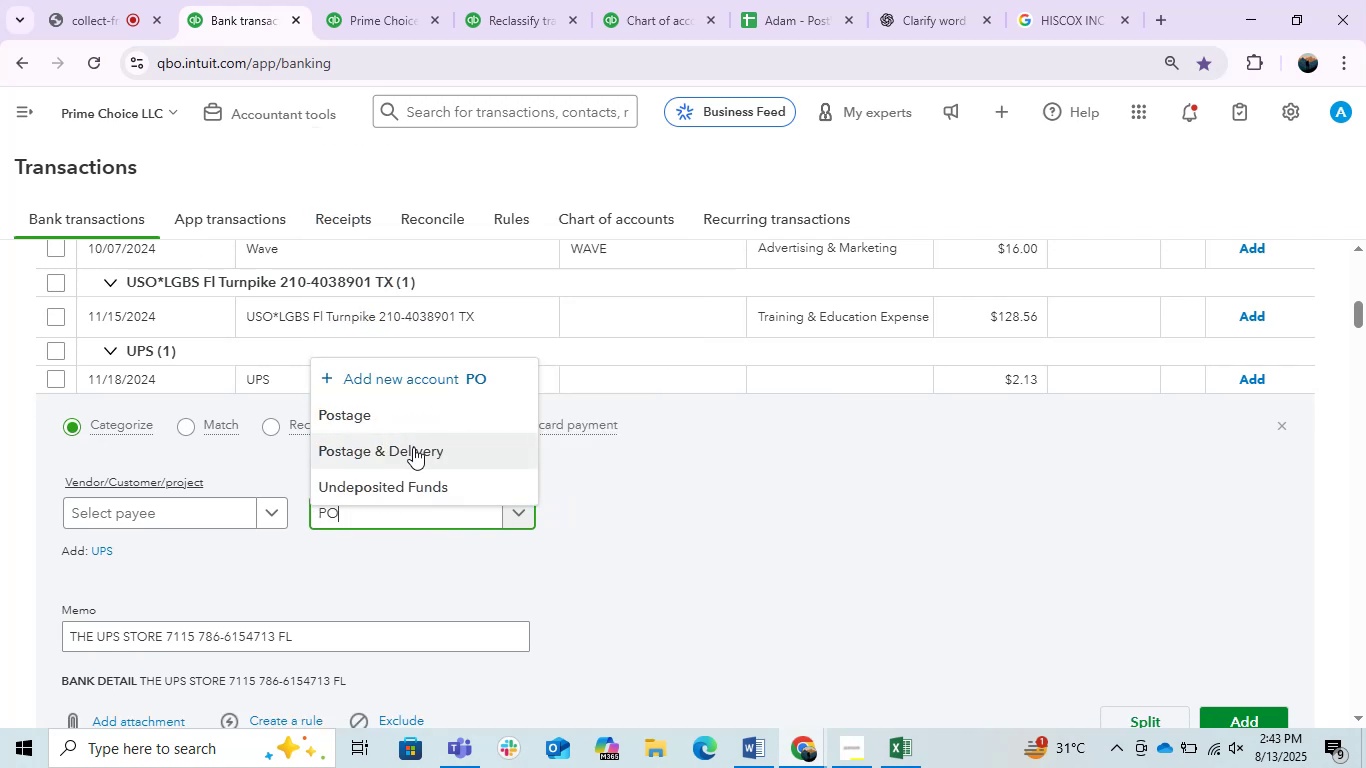 
left_click([181, 512])
 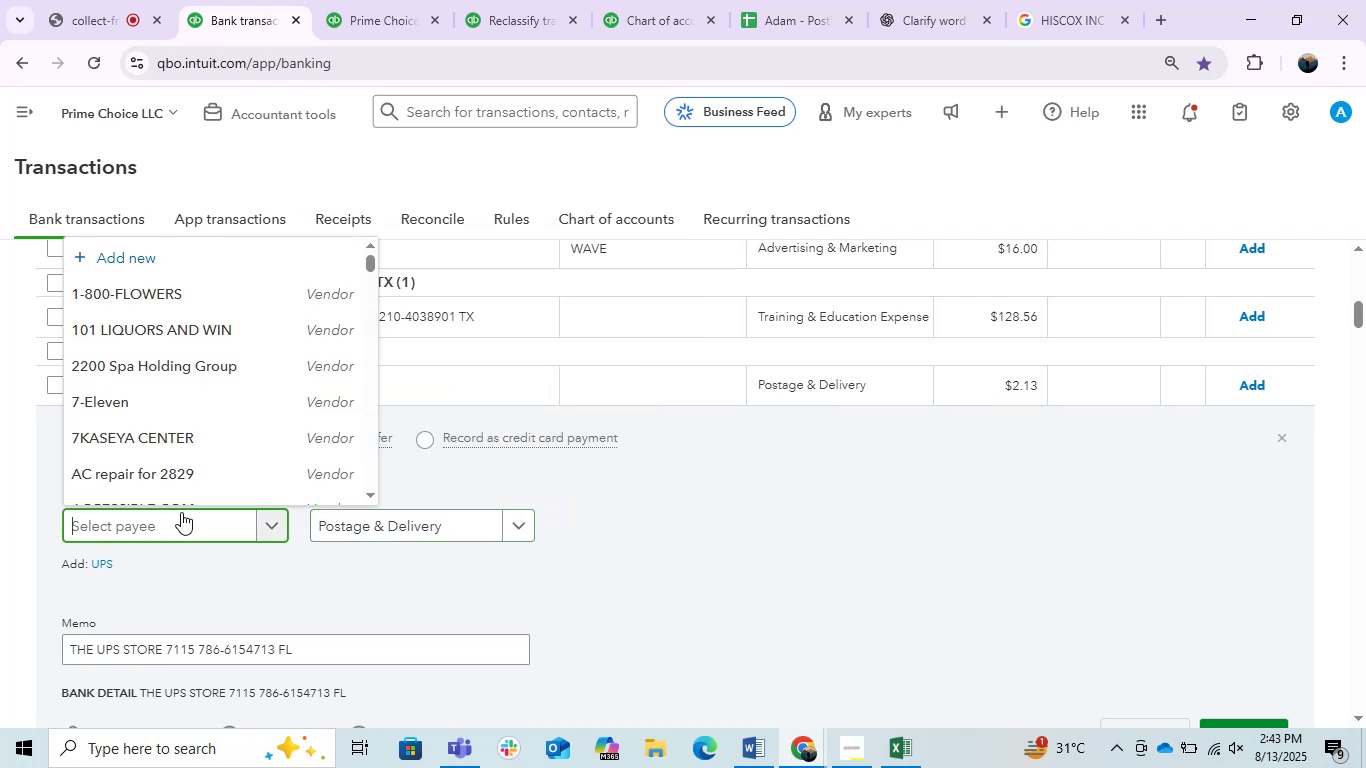 
type(uo)
key(Backspace)
type(ps)
 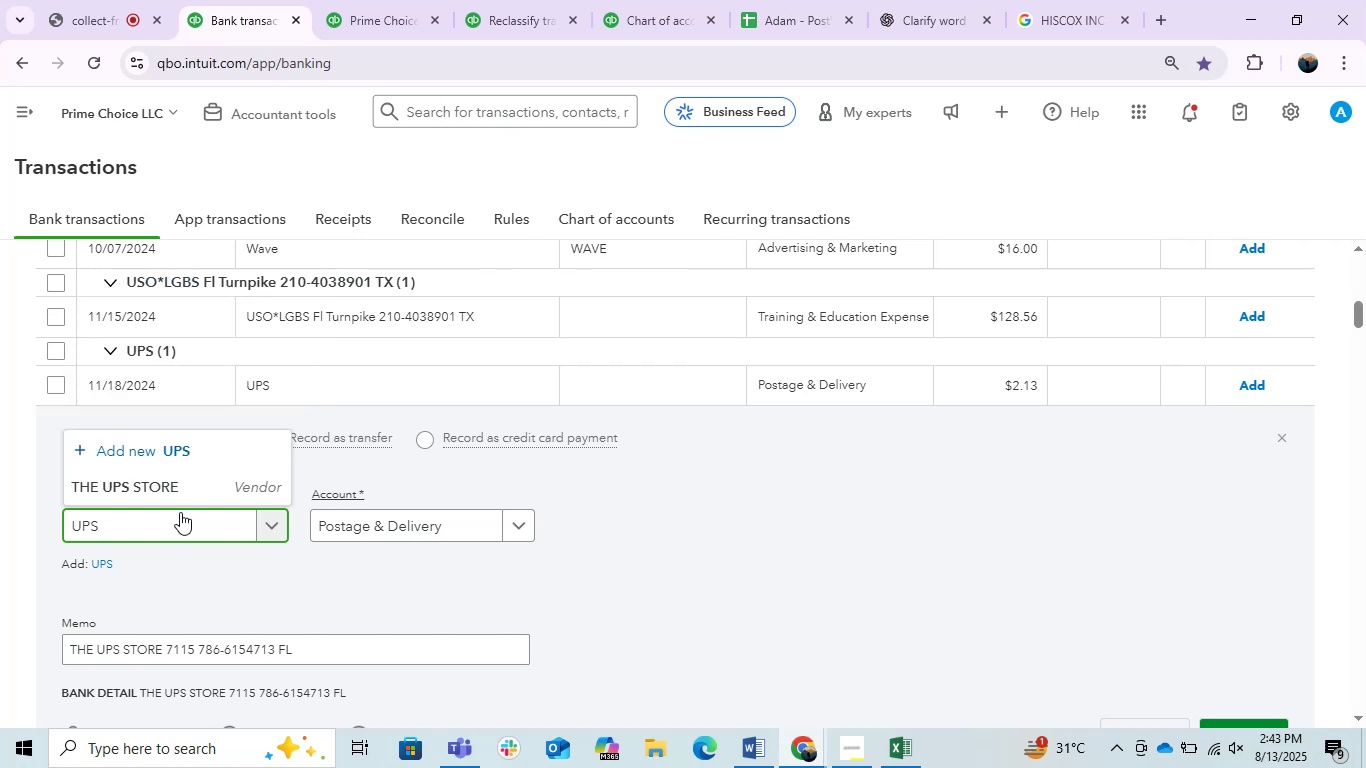 
left_click([192, 481])
 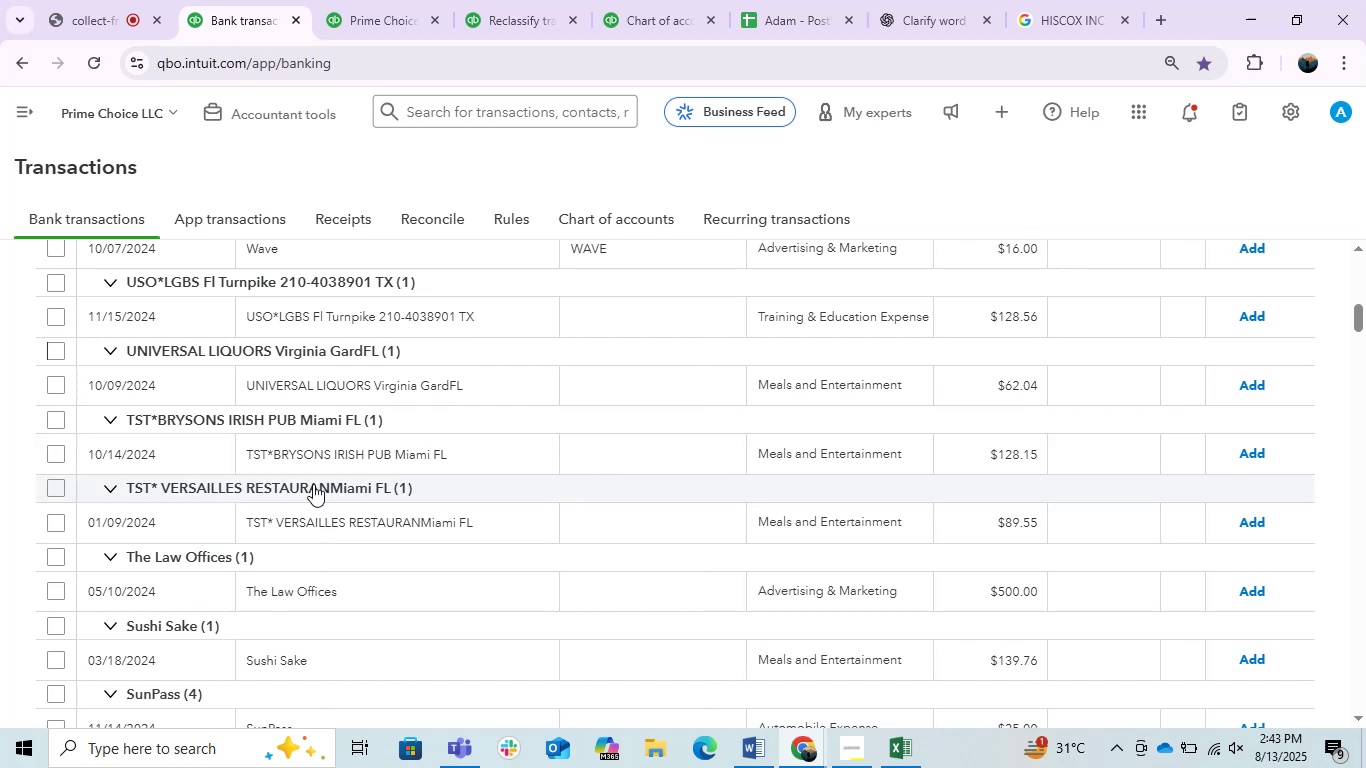 
wait(21.7)
 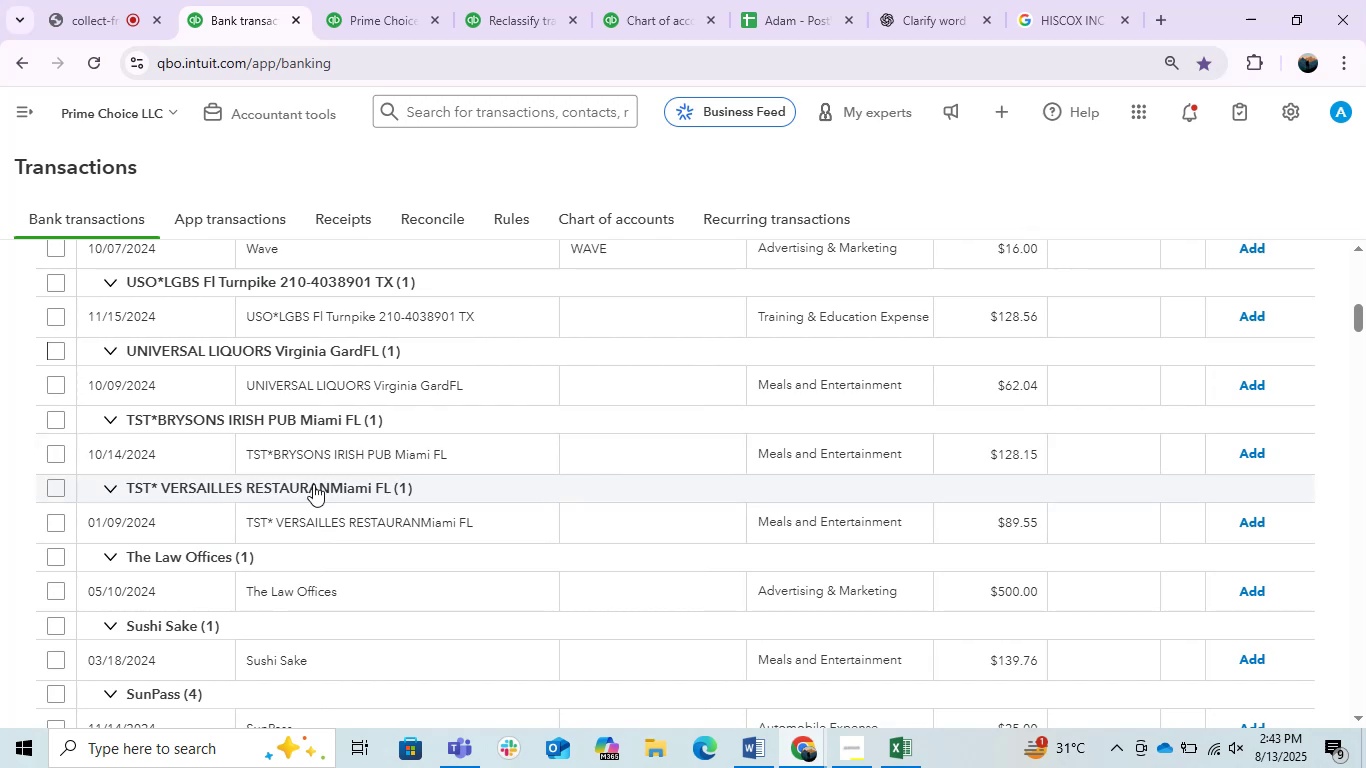 
left_click([384, 604])
 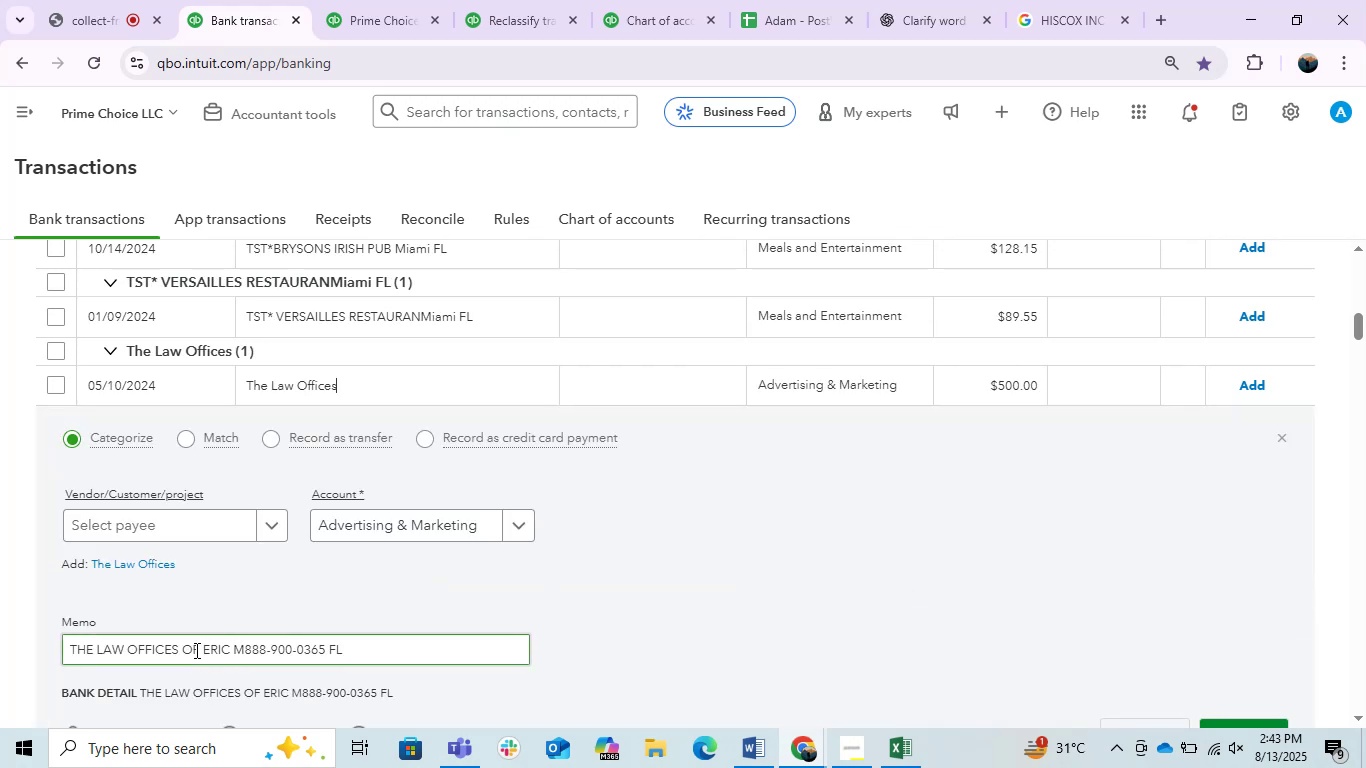 
wait(5.08)
 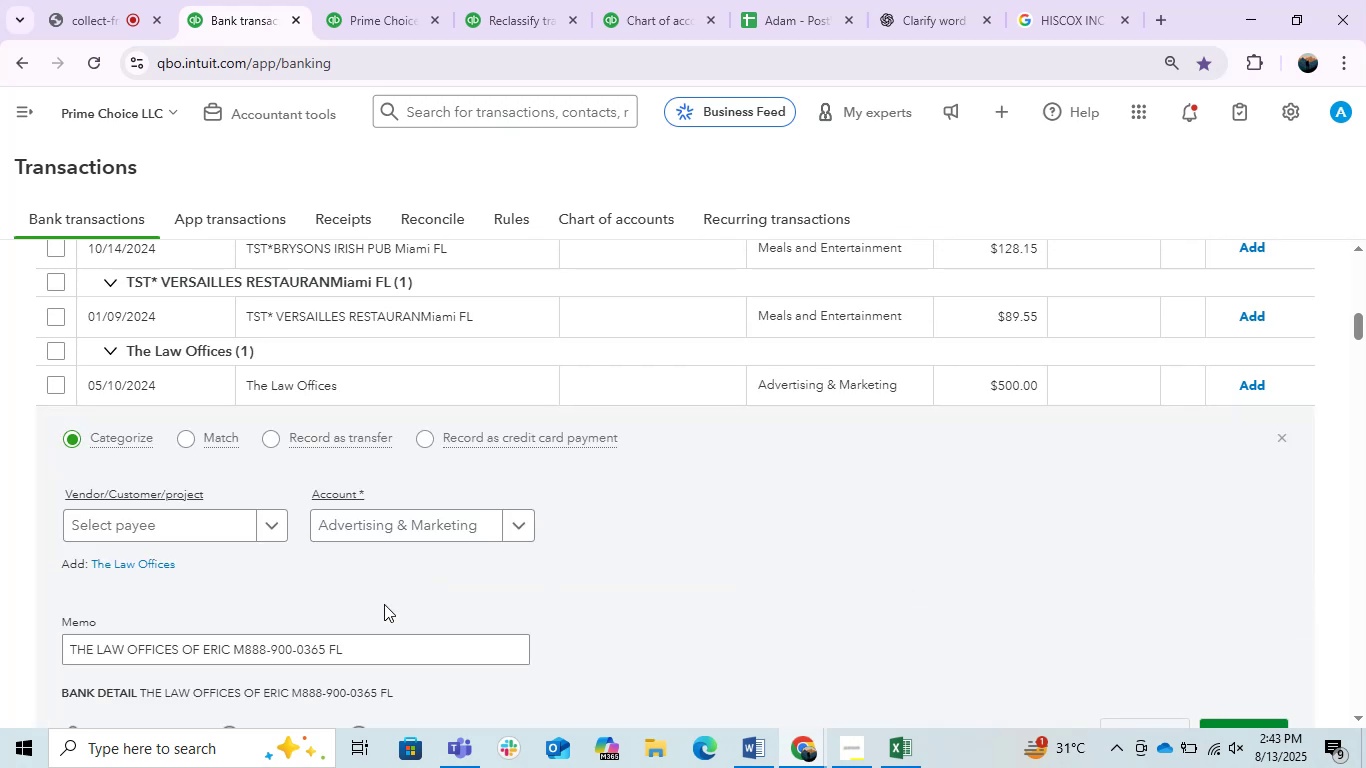 
left_click_drag(start_coordinate=[176, 650], to_coordinate=[0, 650])
 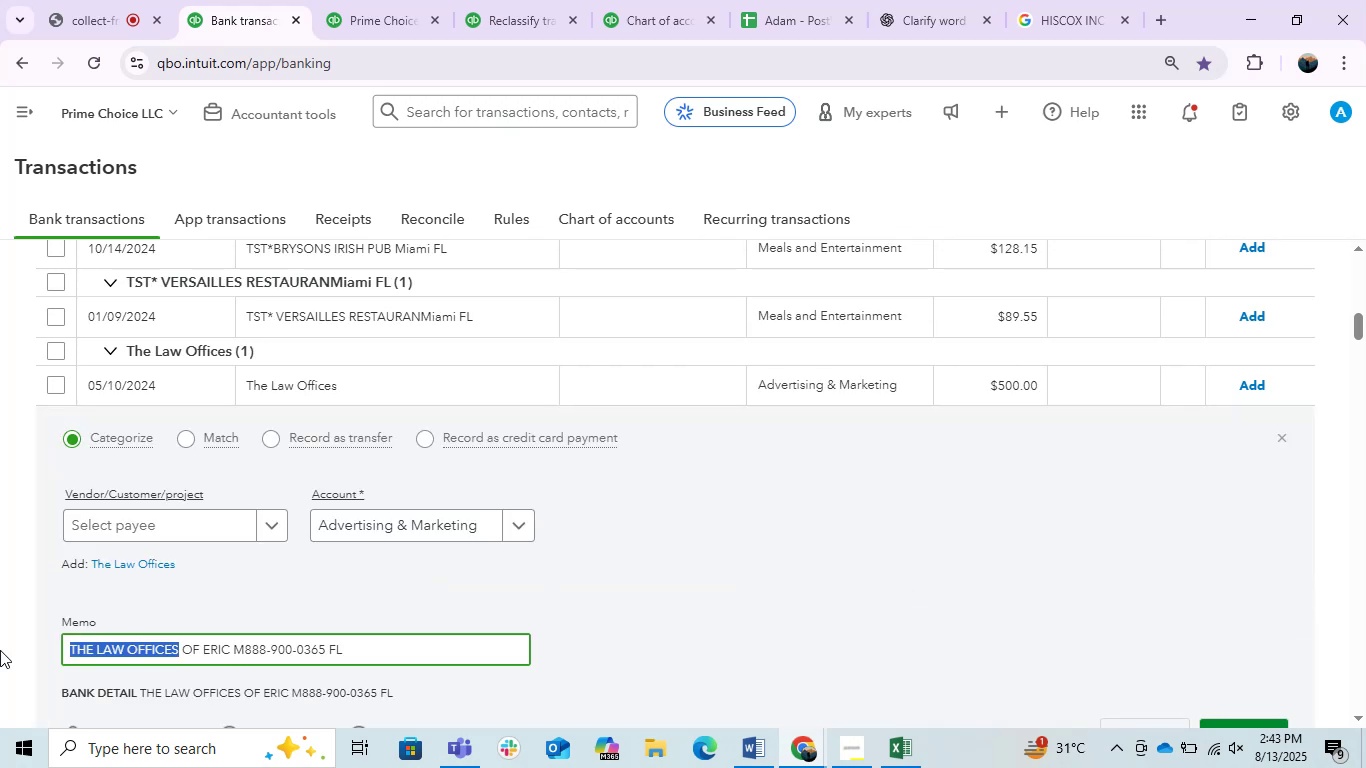 
key(Control+C)
 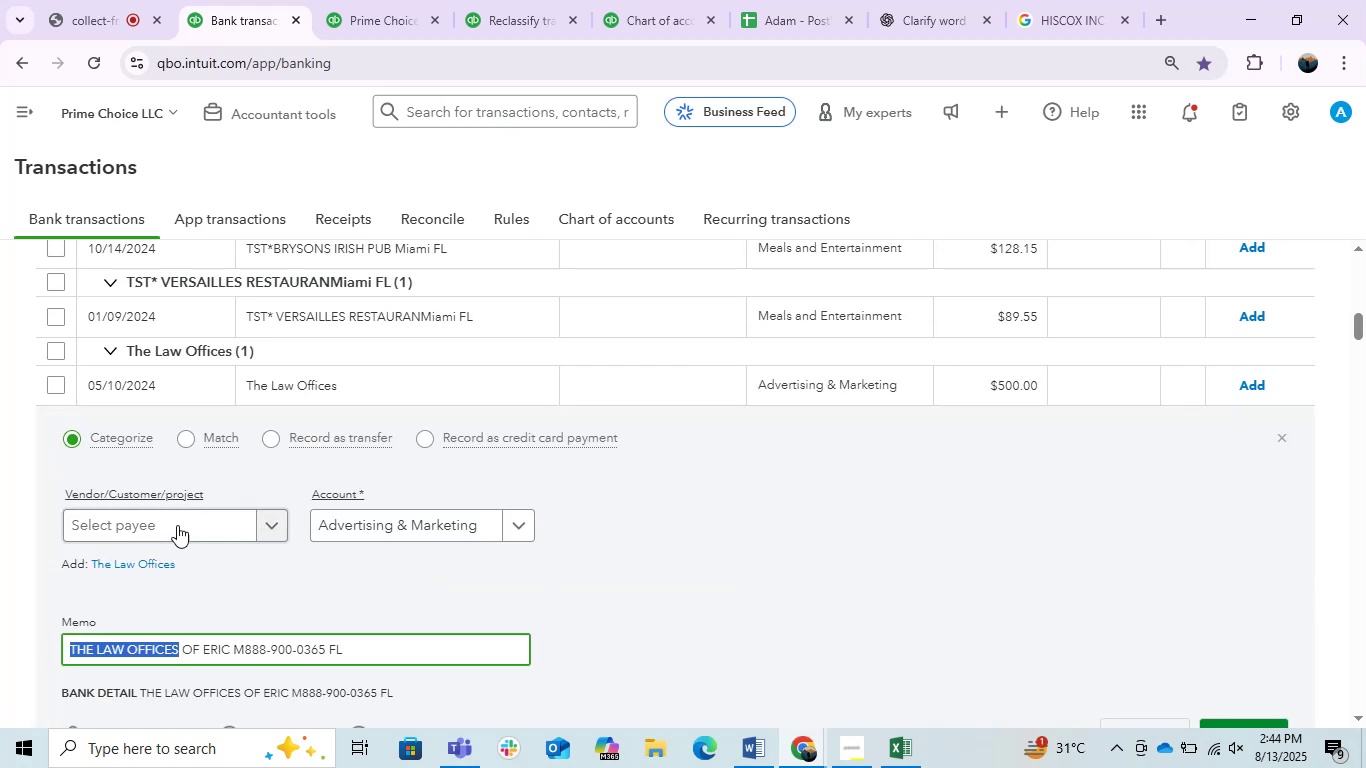 
left_click([179, 522])
 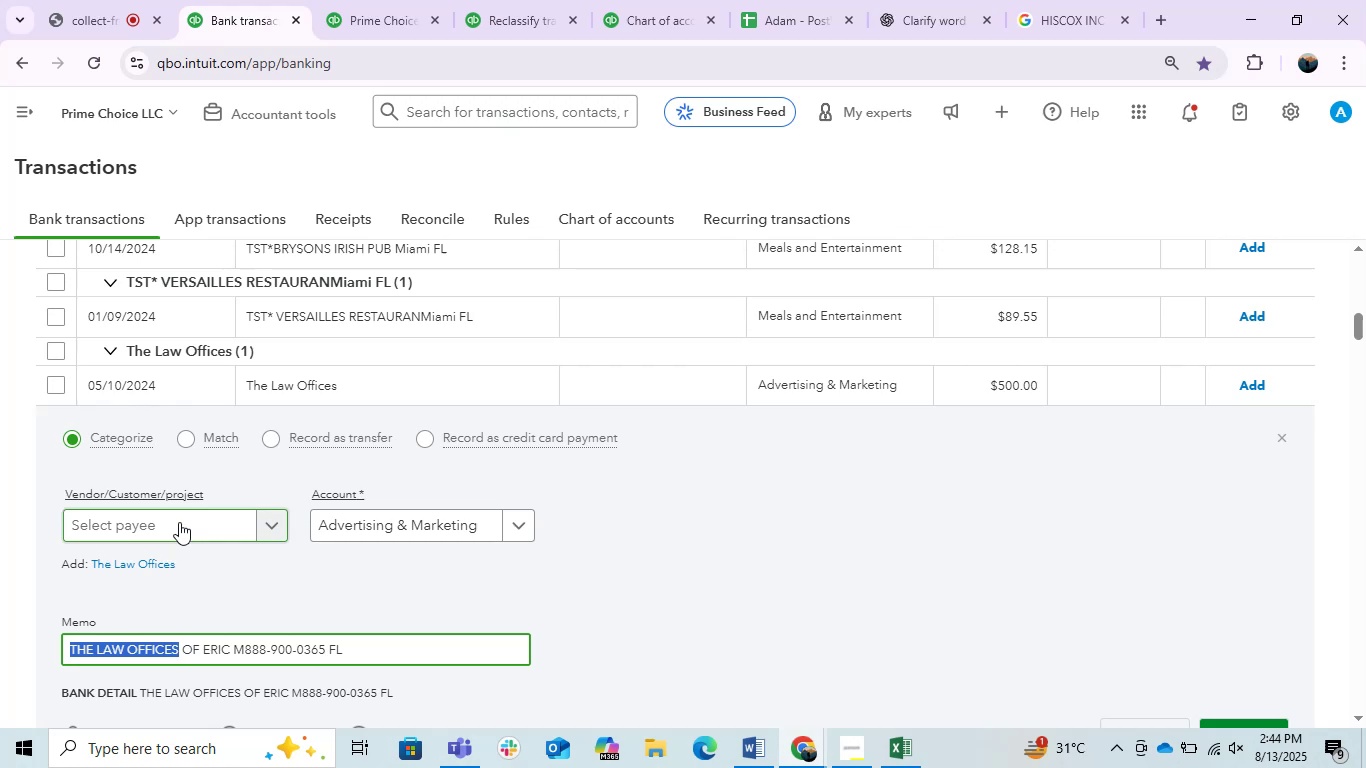 
key(Control+V)
 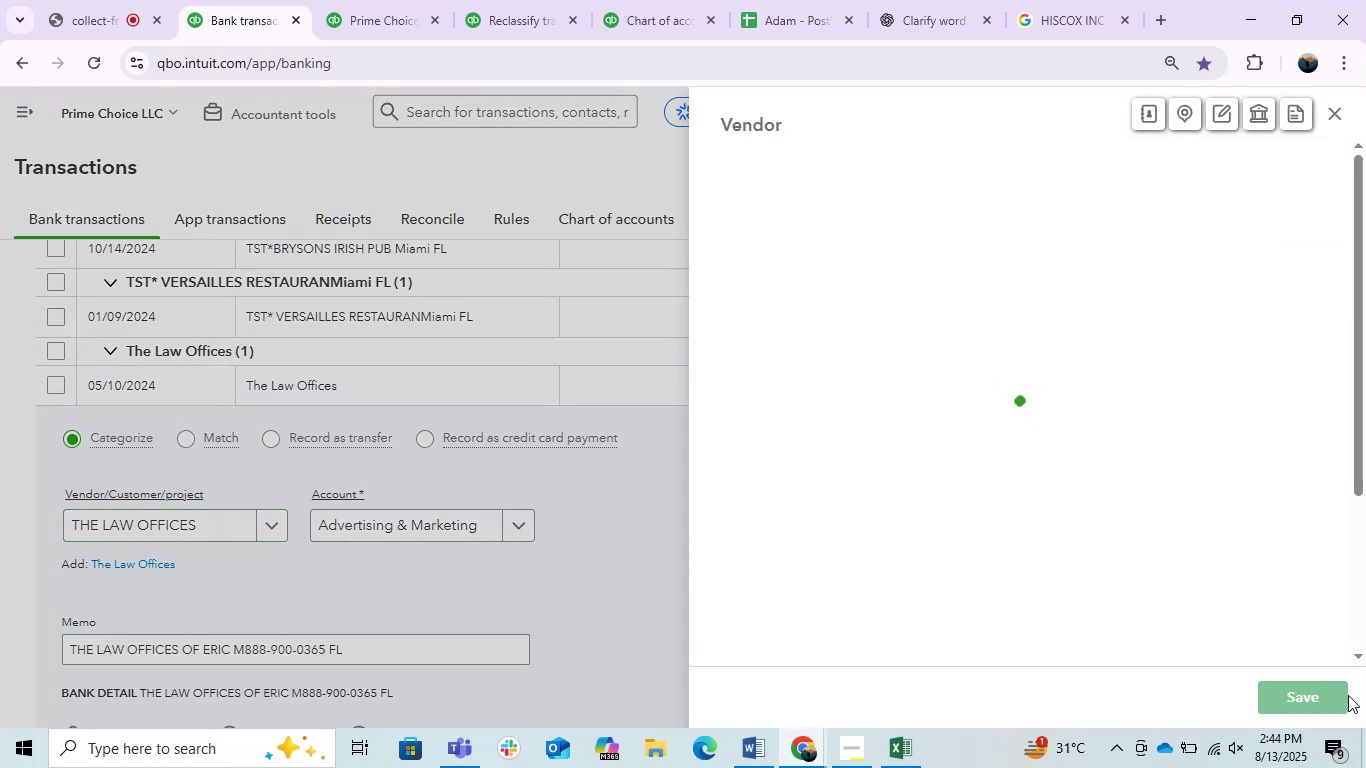 
wait(5.81)
 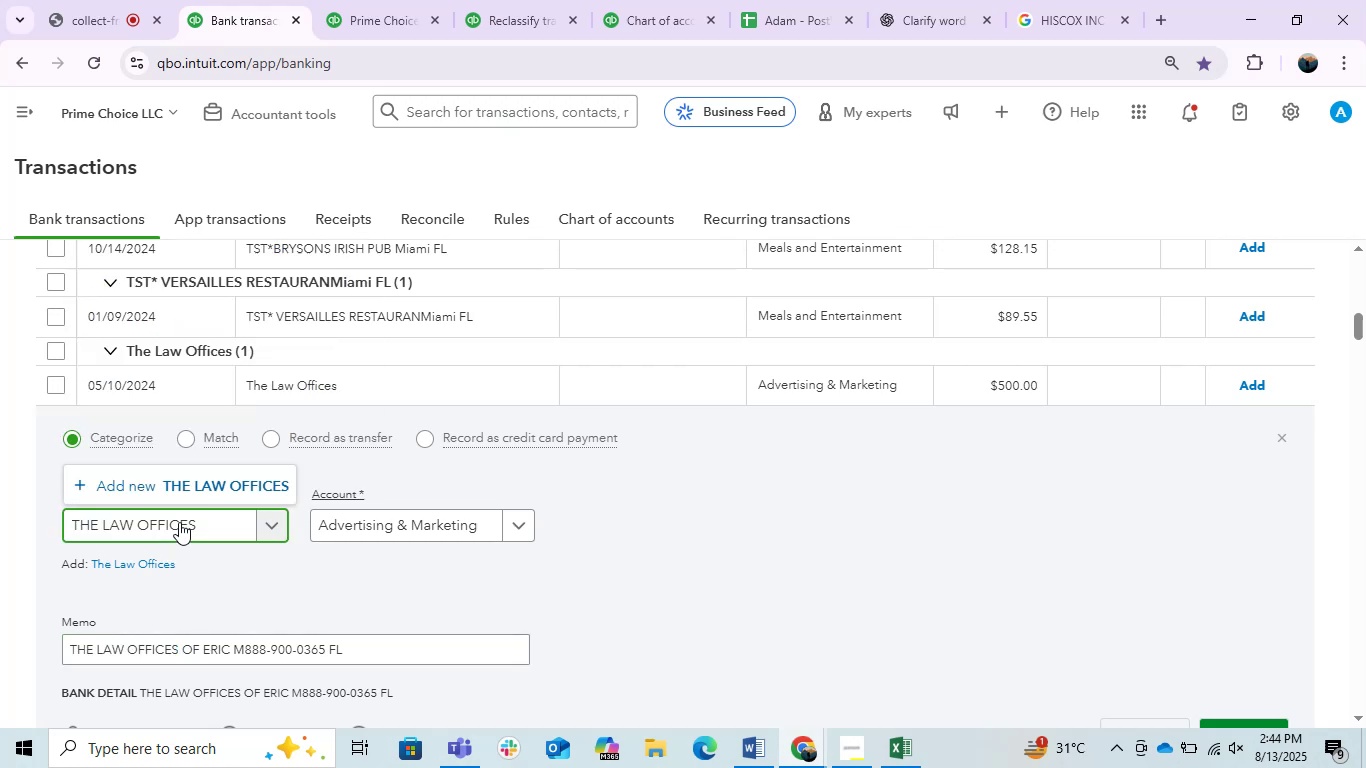 
left_click([1320, 696])
 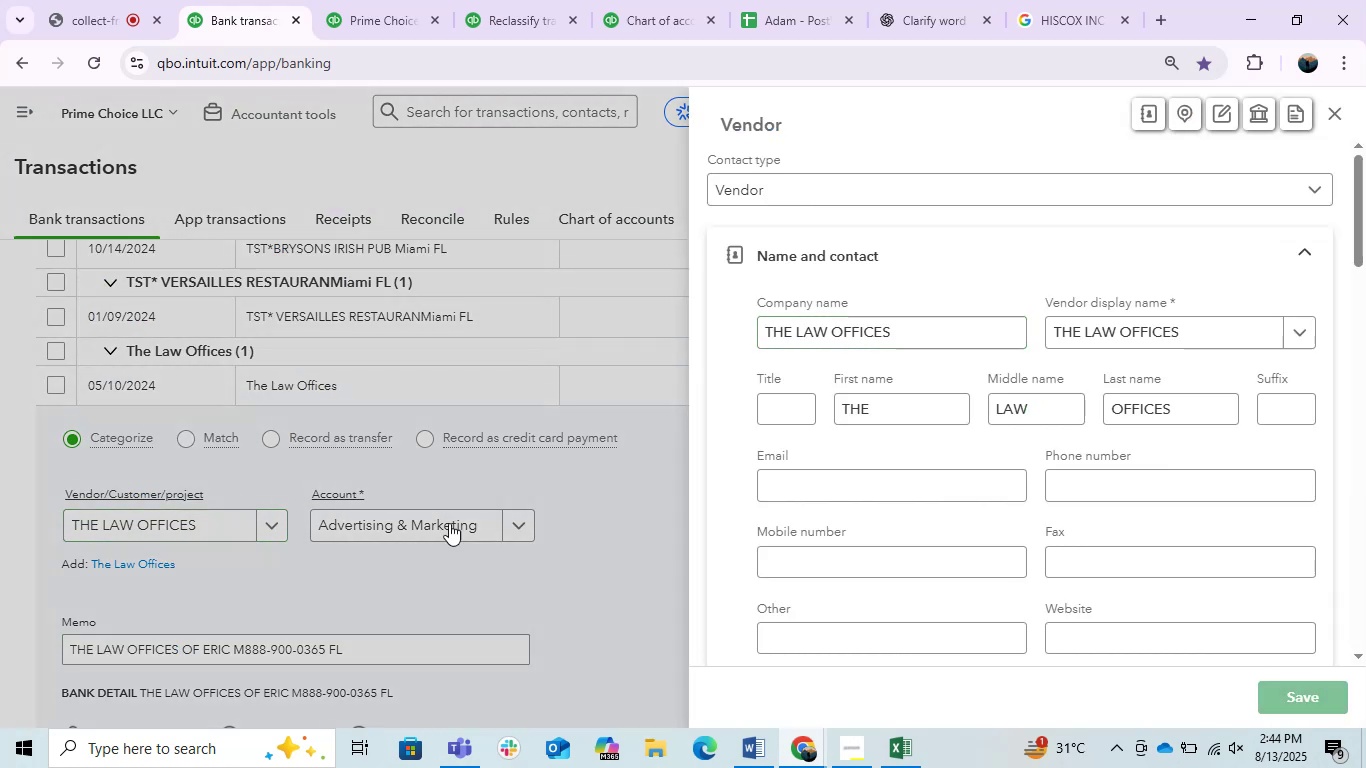 
left_click([449, 523])
 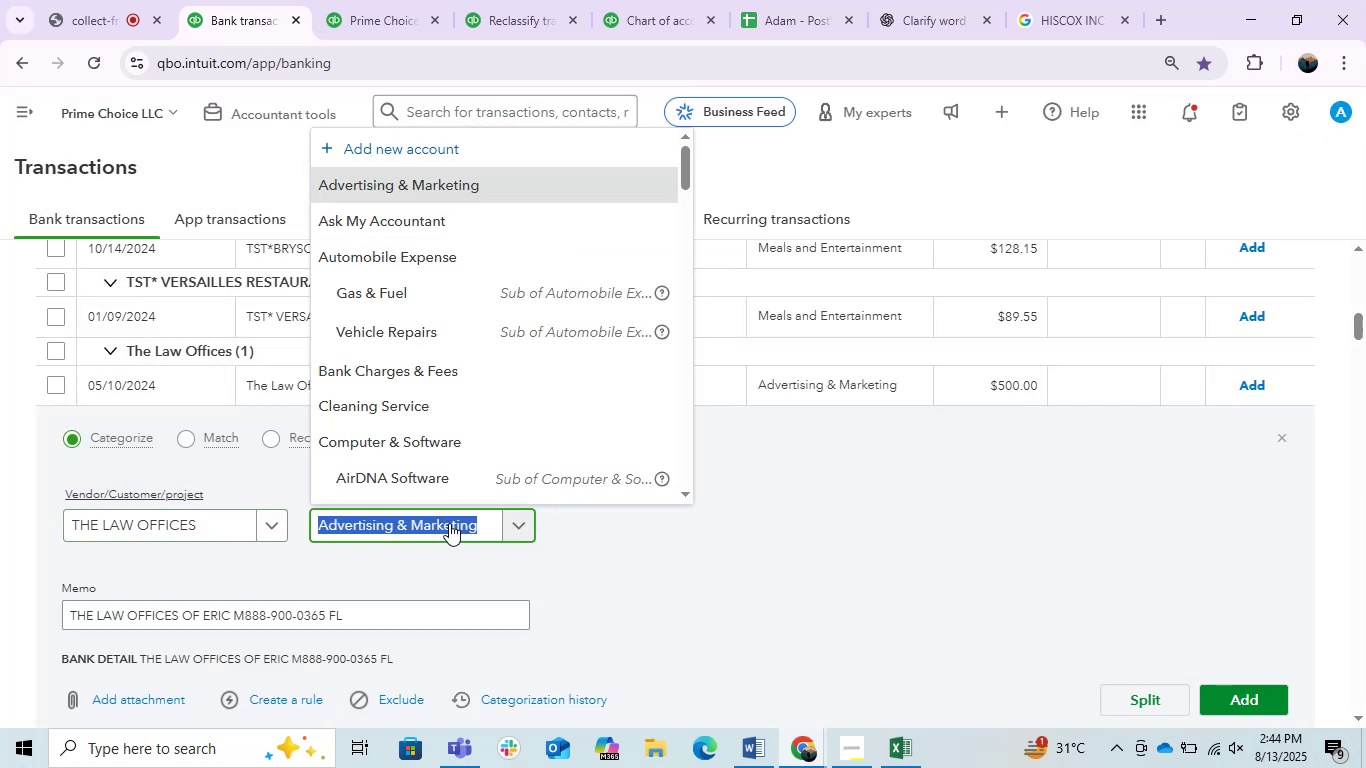 
type(lega)
 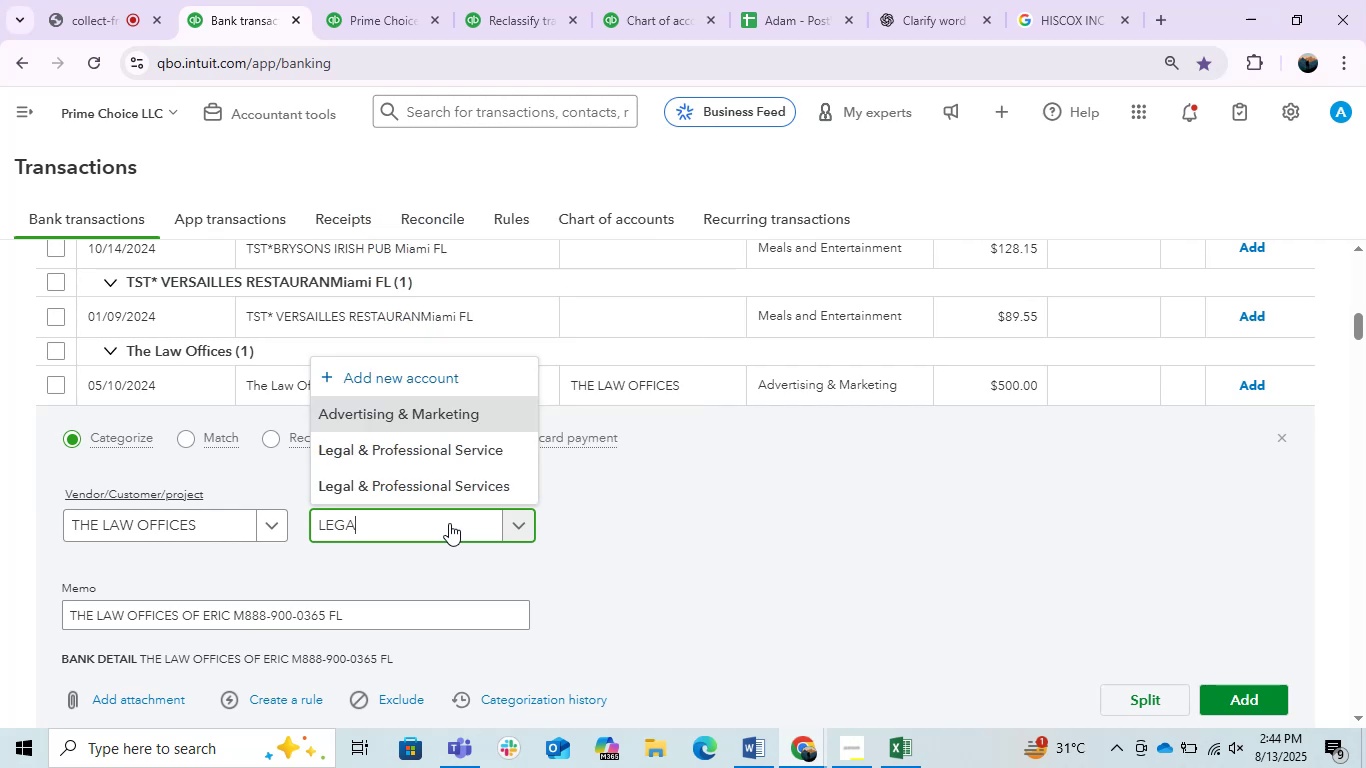 
left_click([477, 472])
 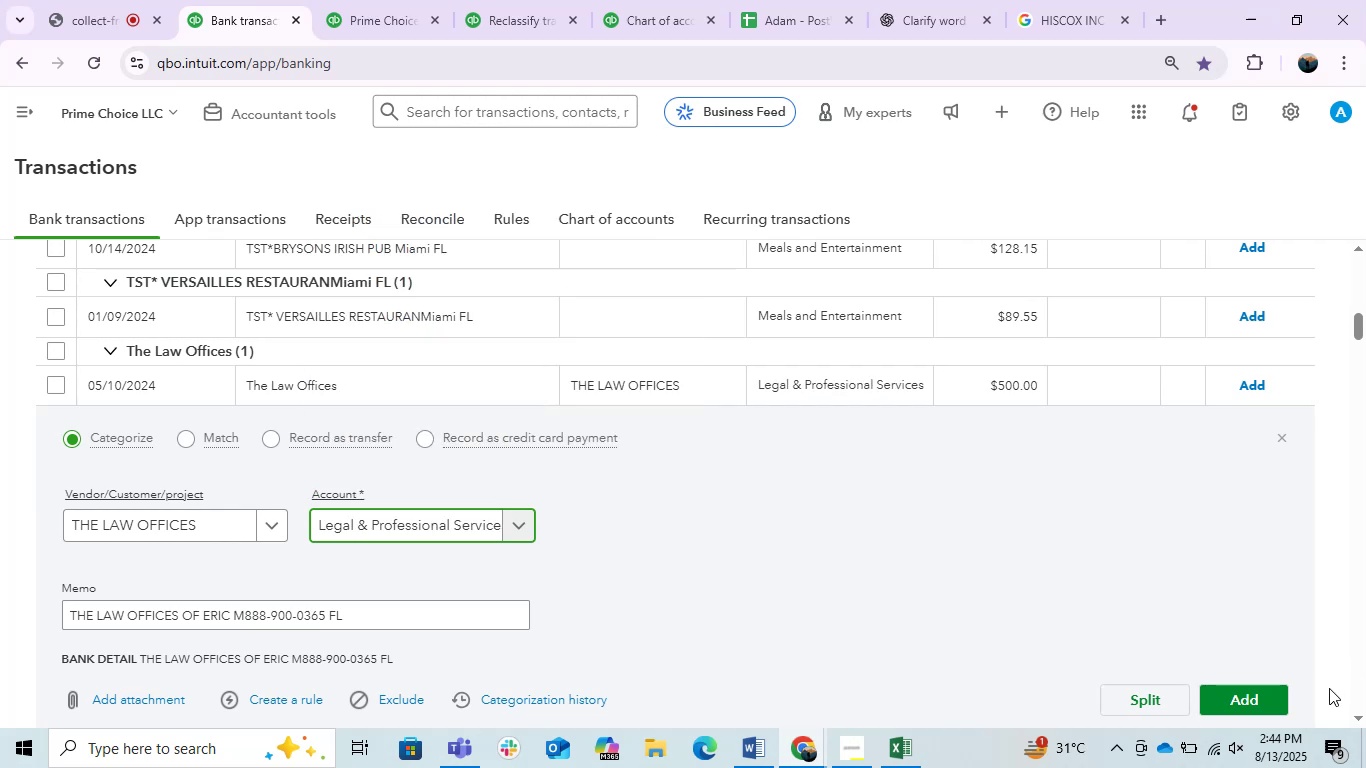 
left_click([1277, 698])
 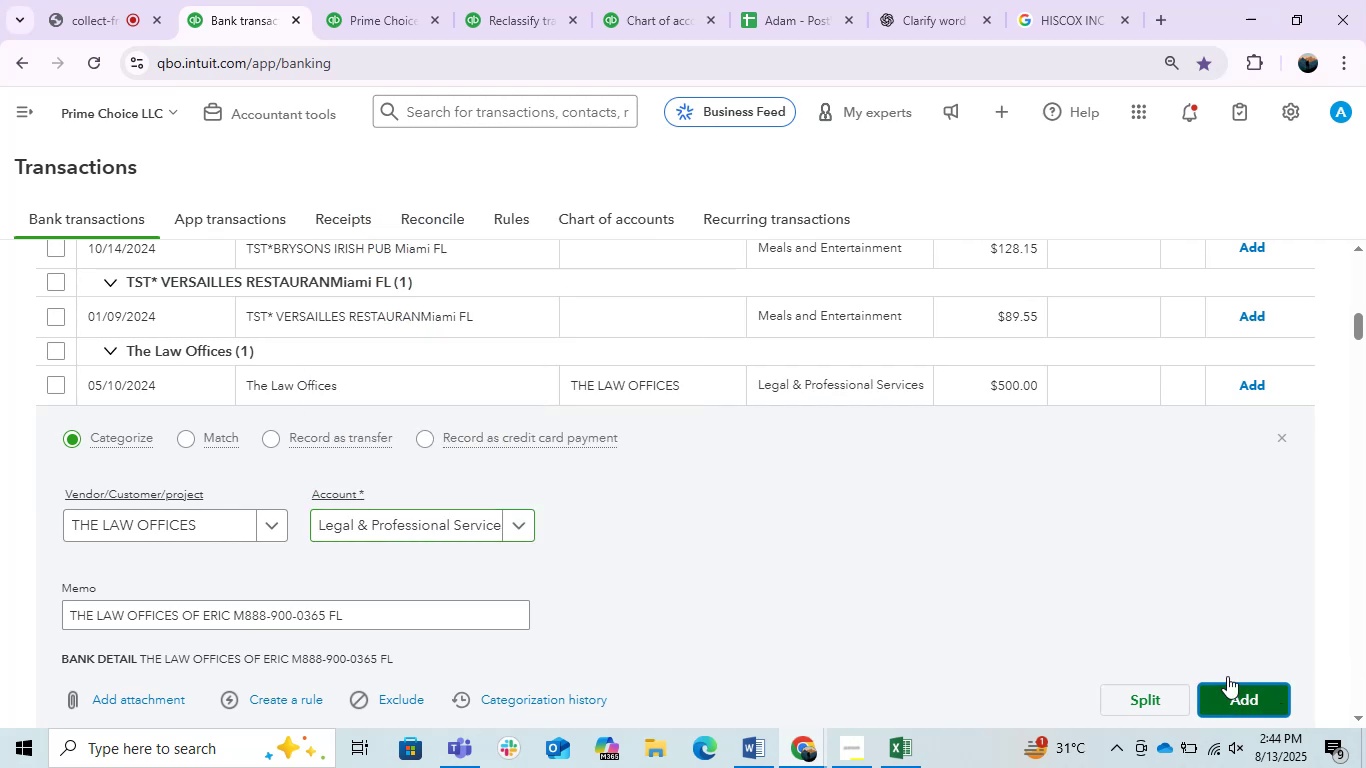 
mouse_move([744, 556])
 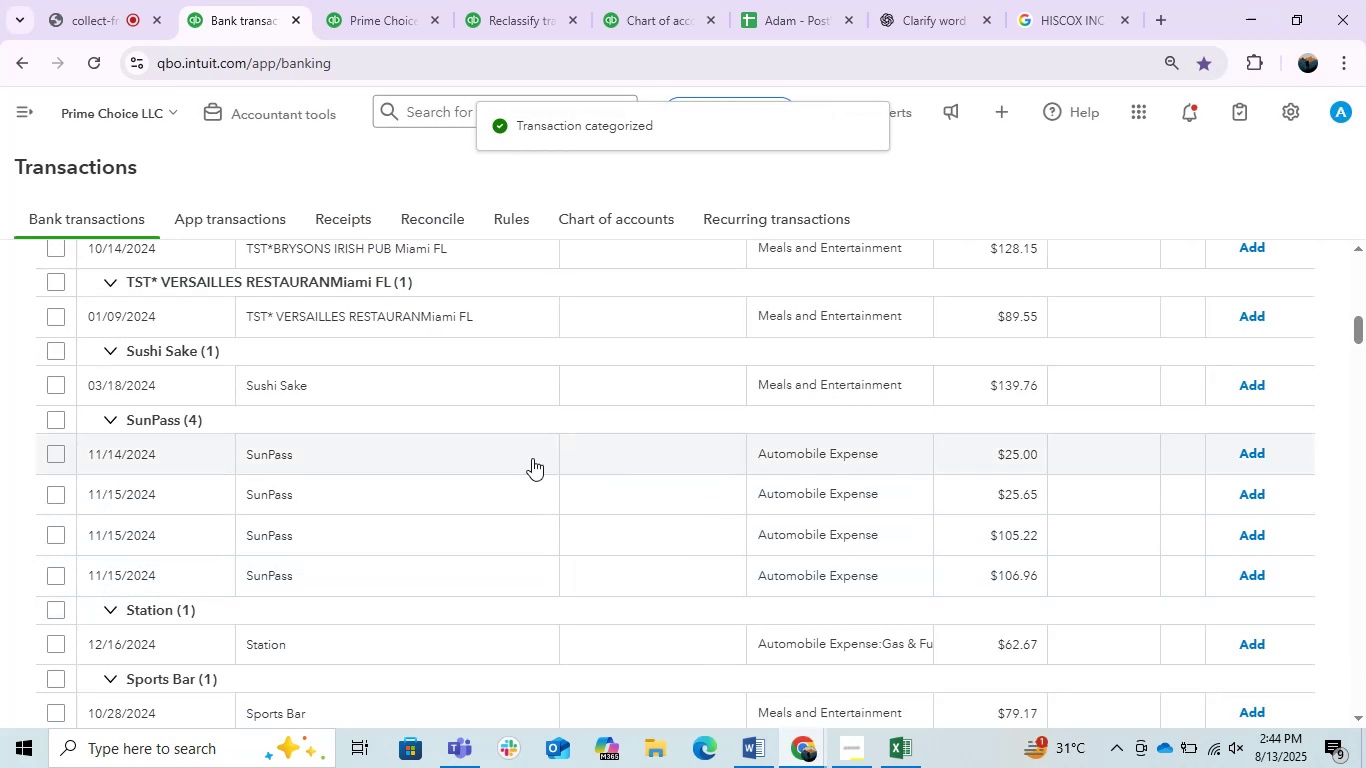 
left_click([428, 463])
 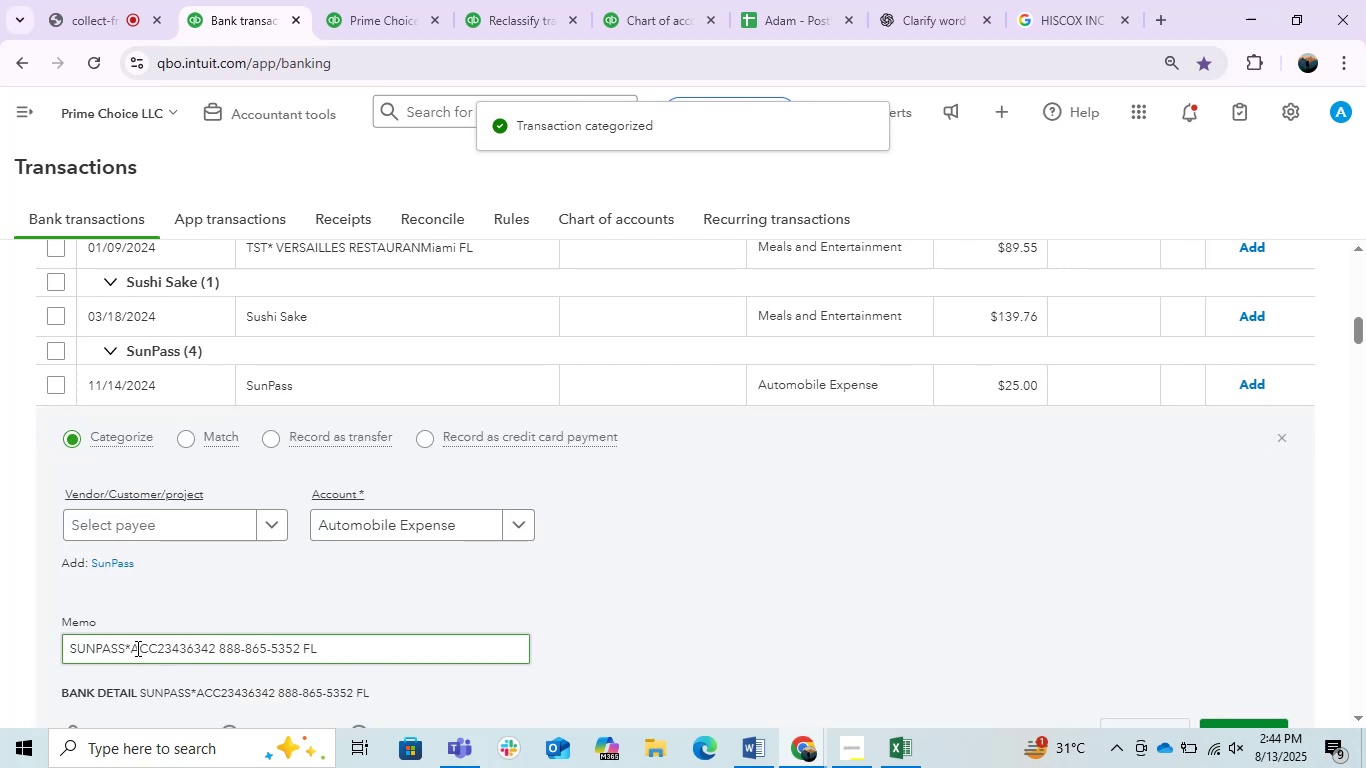 
left_click_drag(start_coordinate=[123, 648], to_coordinate=[67, 646])
 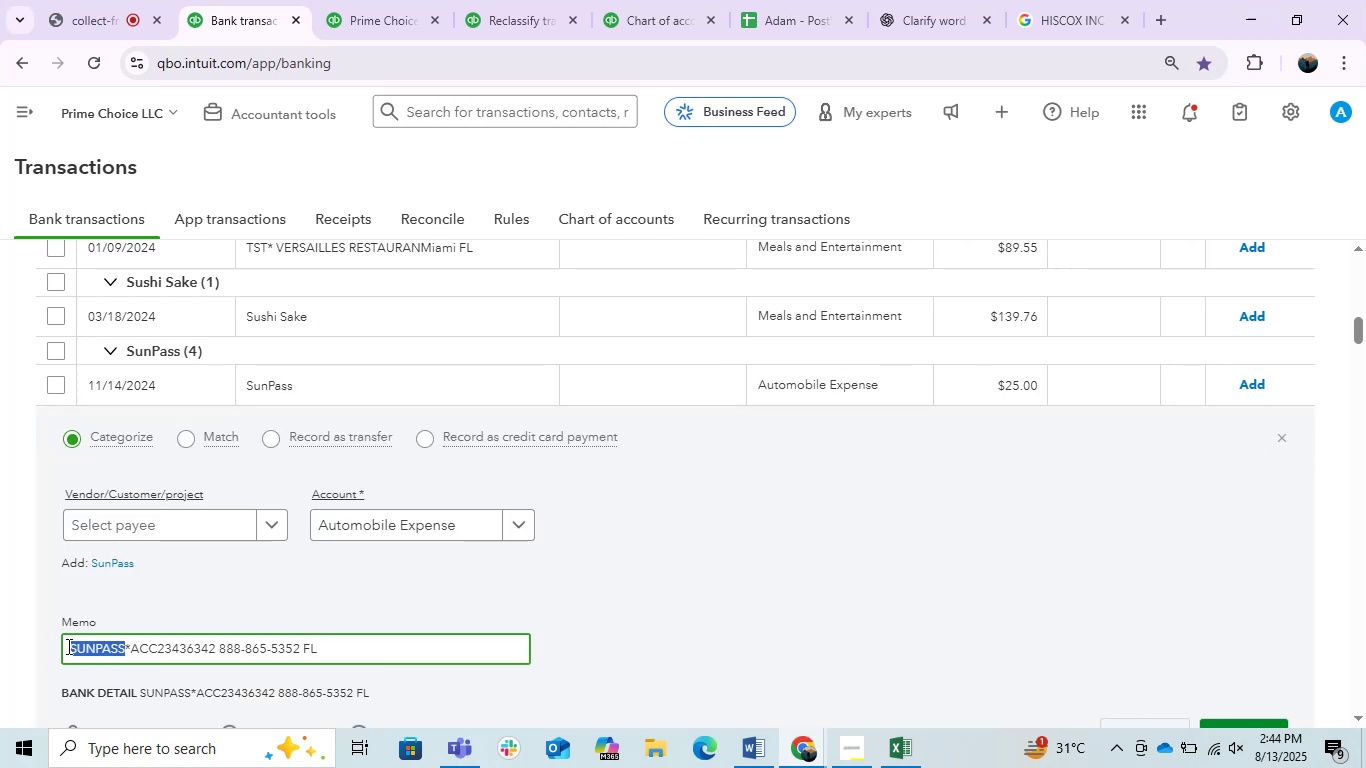 
key(Control+C)
 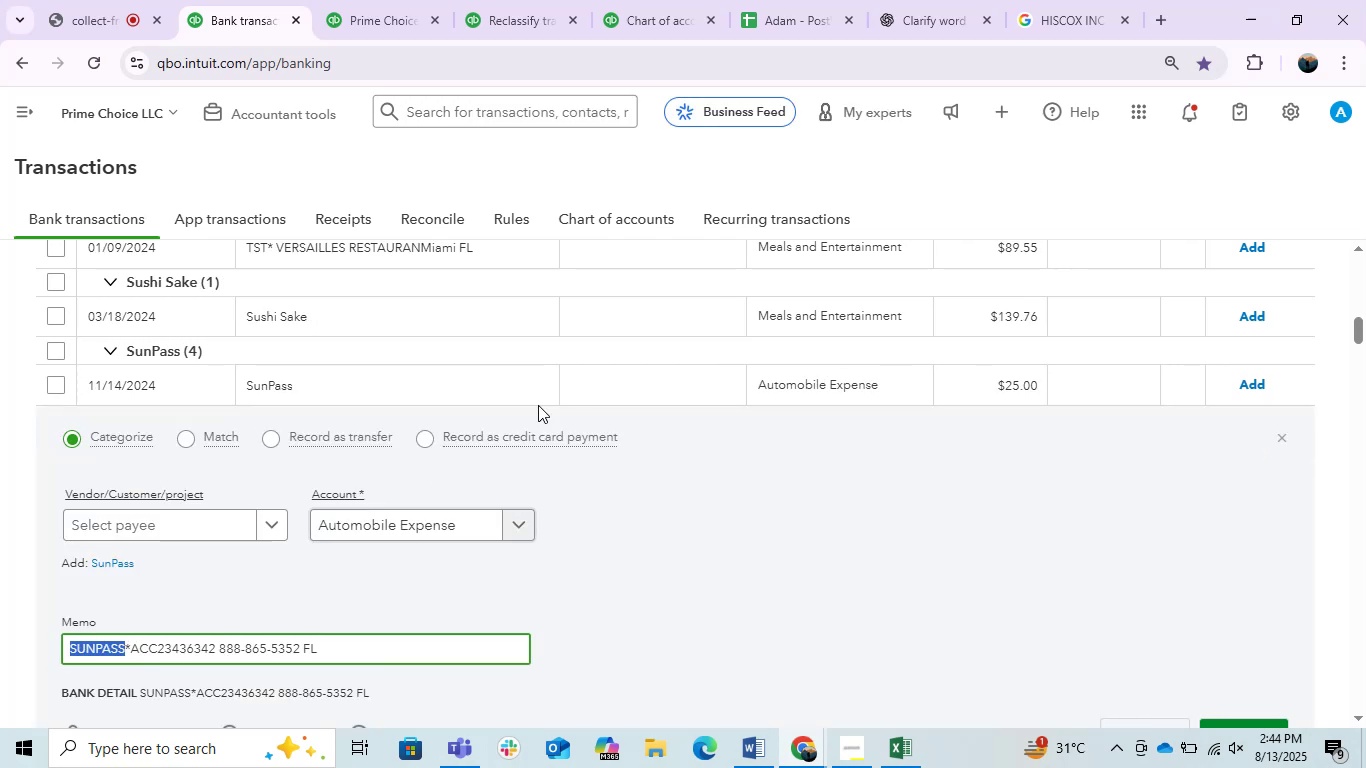 
key(Control+C)
 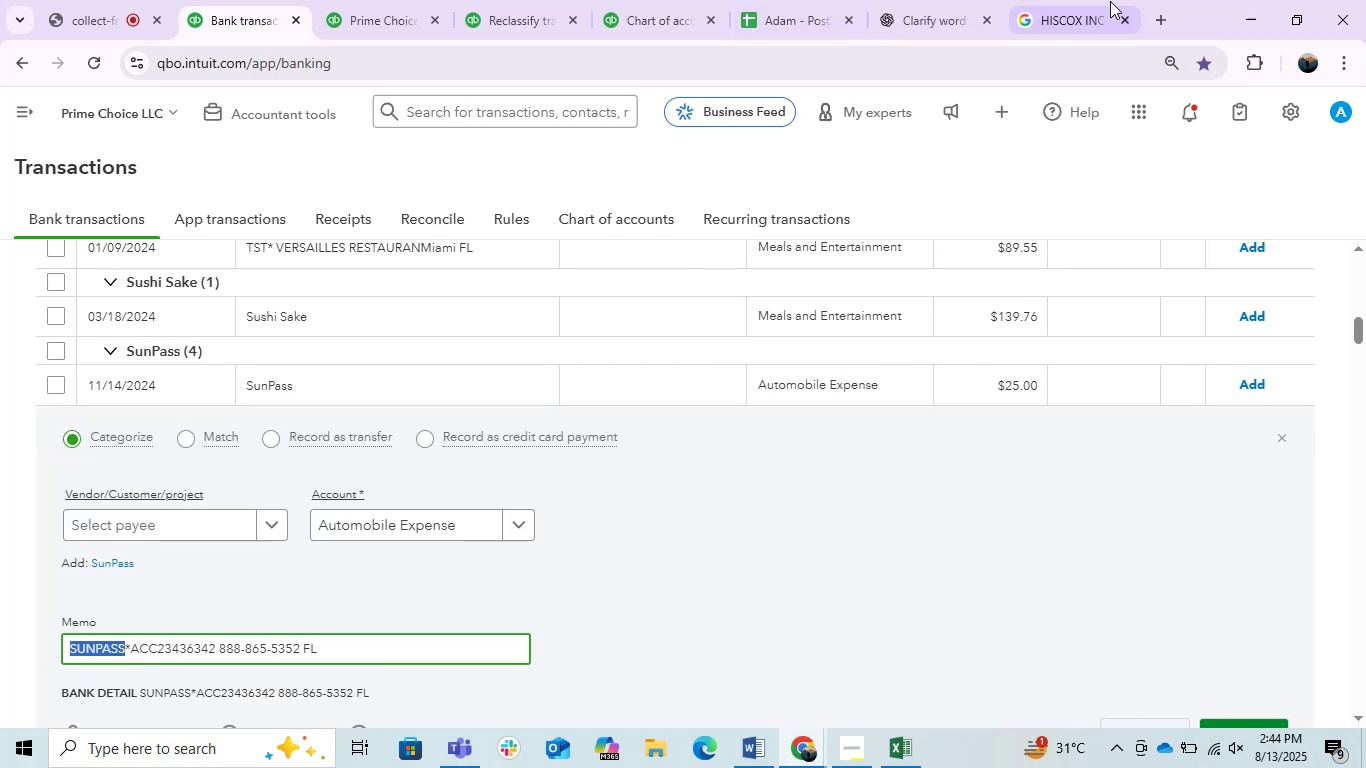 
key(Control+ControlLeft)
 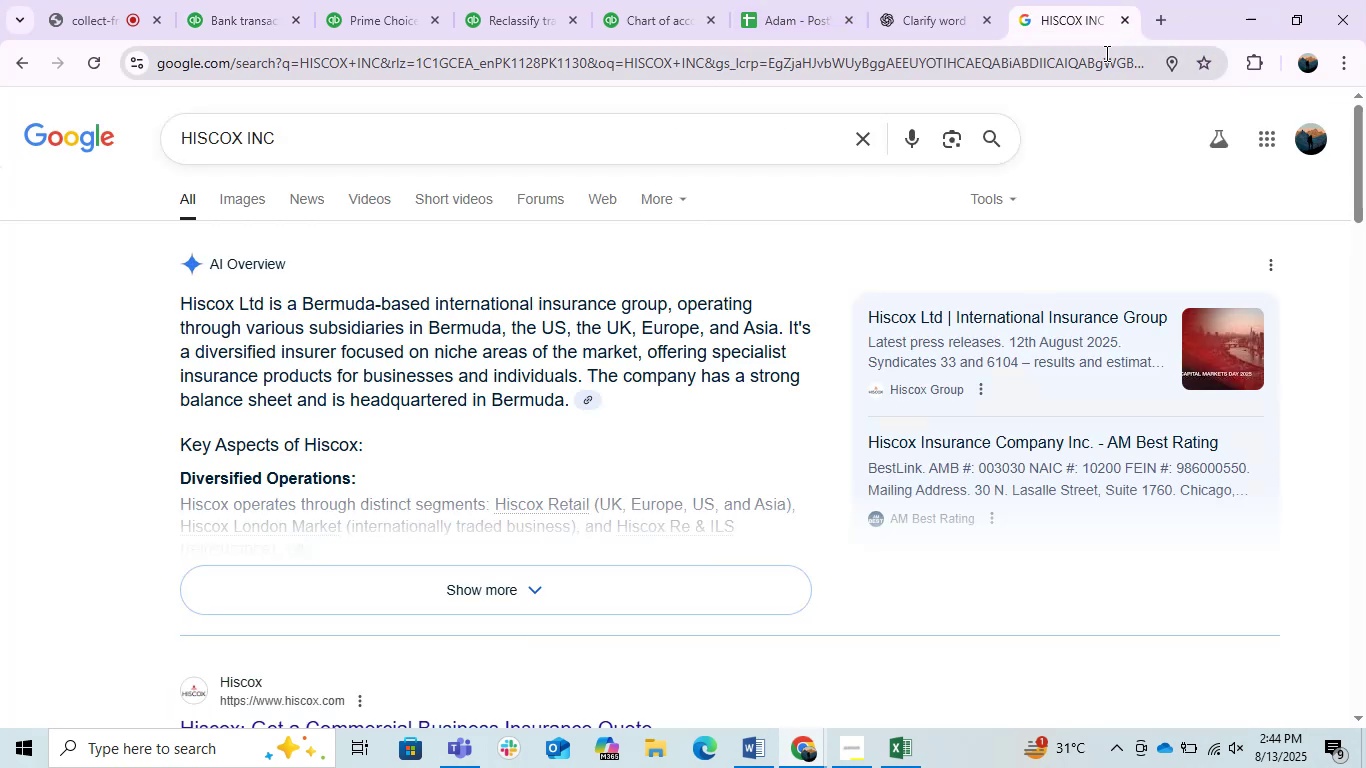 
double_click([1105, 53])
 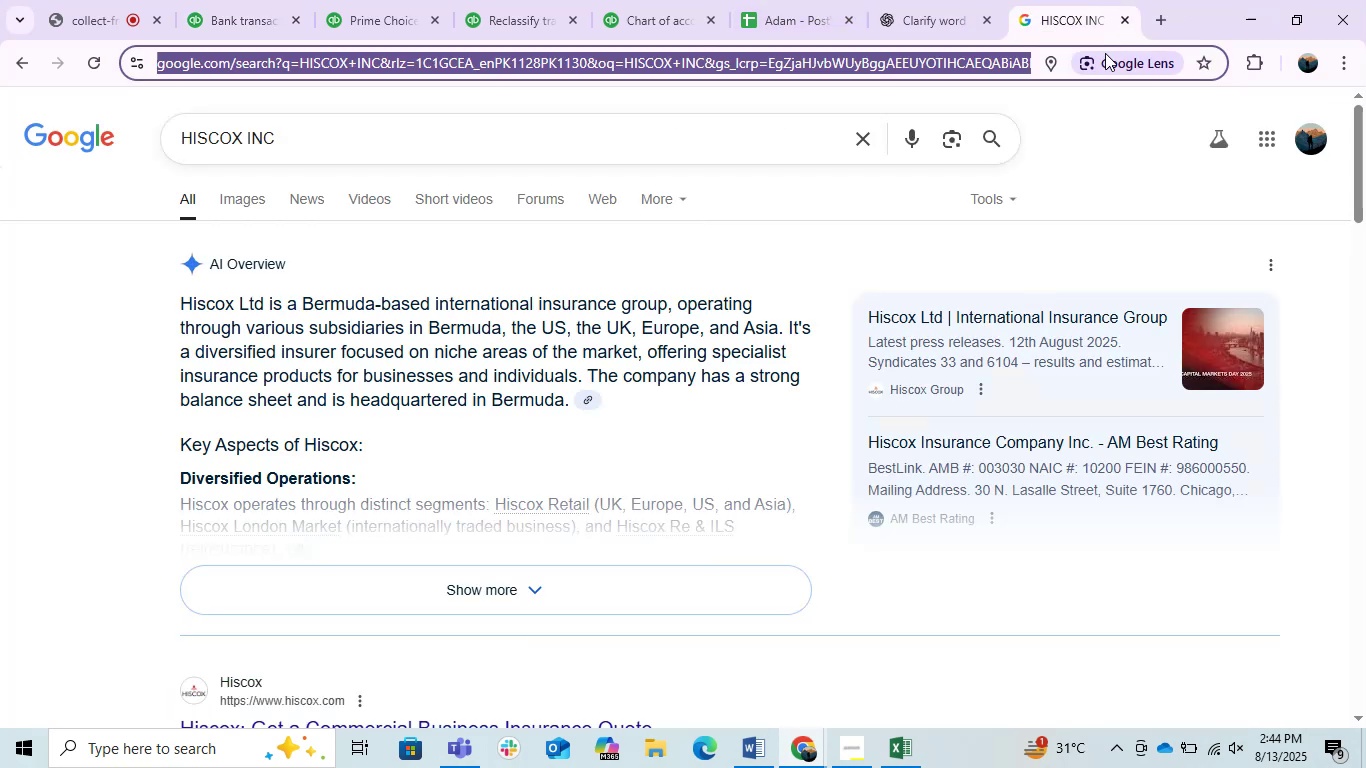 
key(Control+V)
 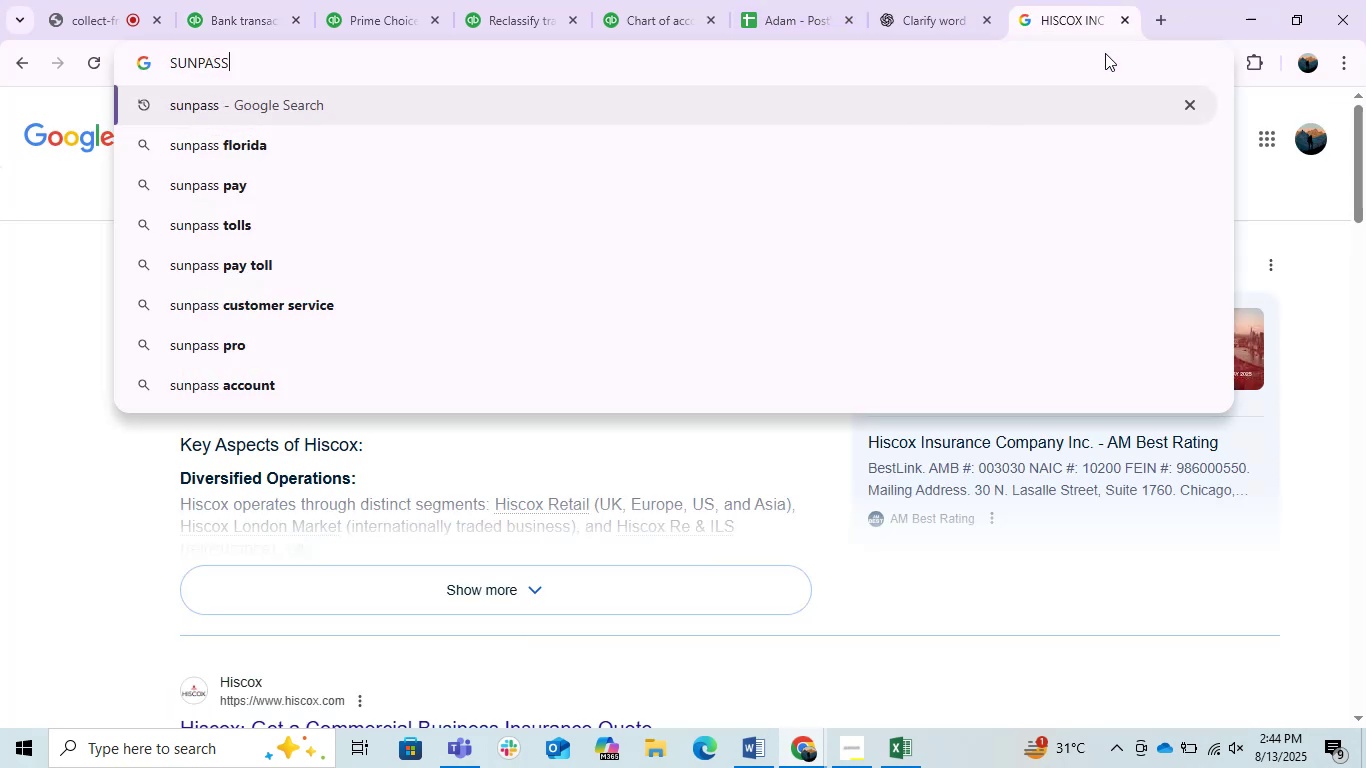 
key(Enter)
 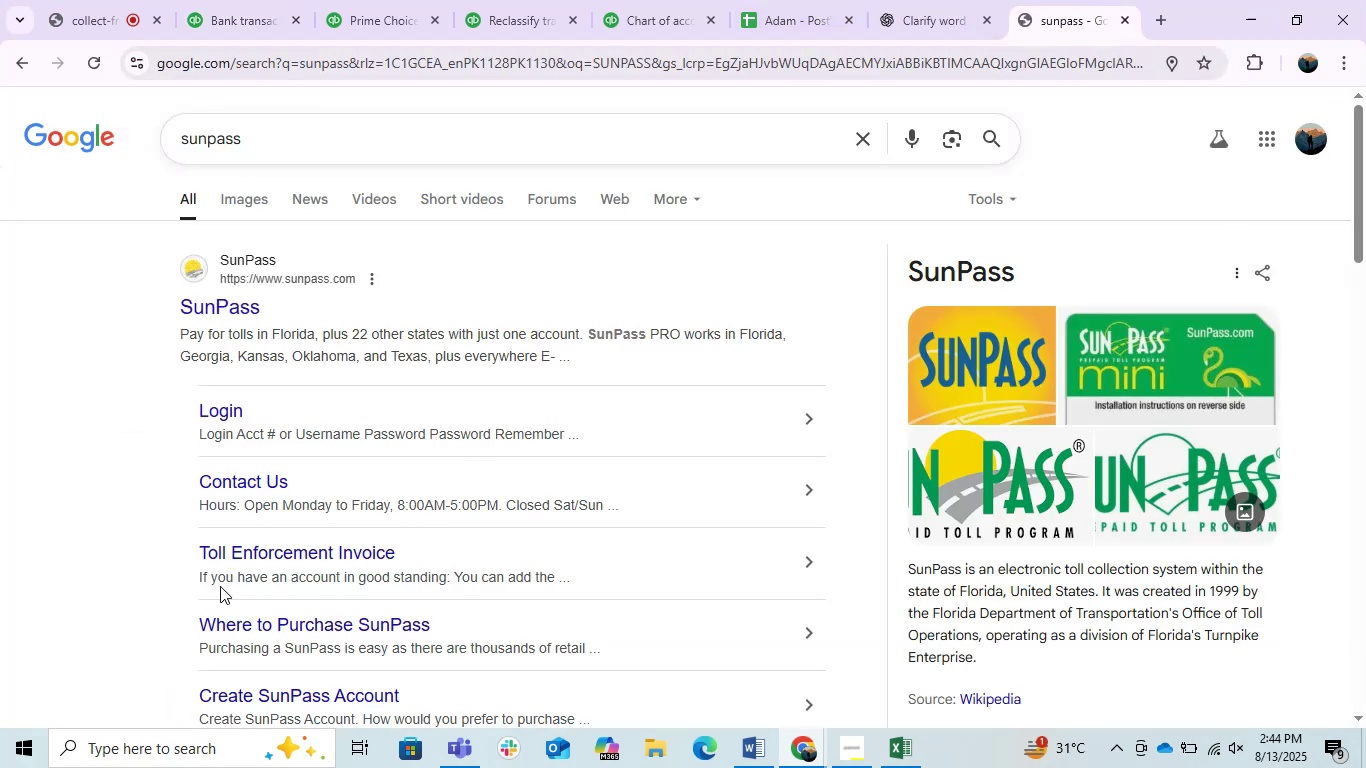 
scroll: coordinate [544, 552], scroll_direction: down, amount: 2.0
 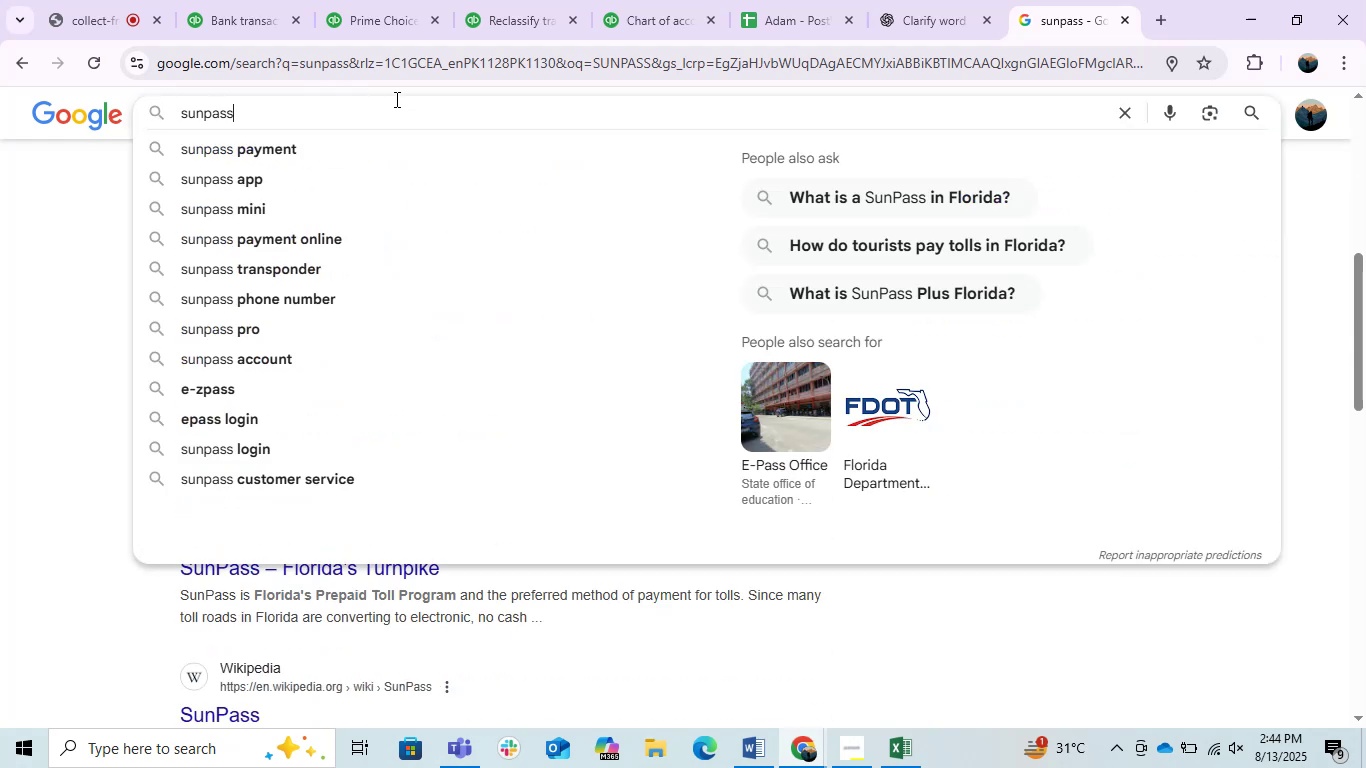 
key(Space)
 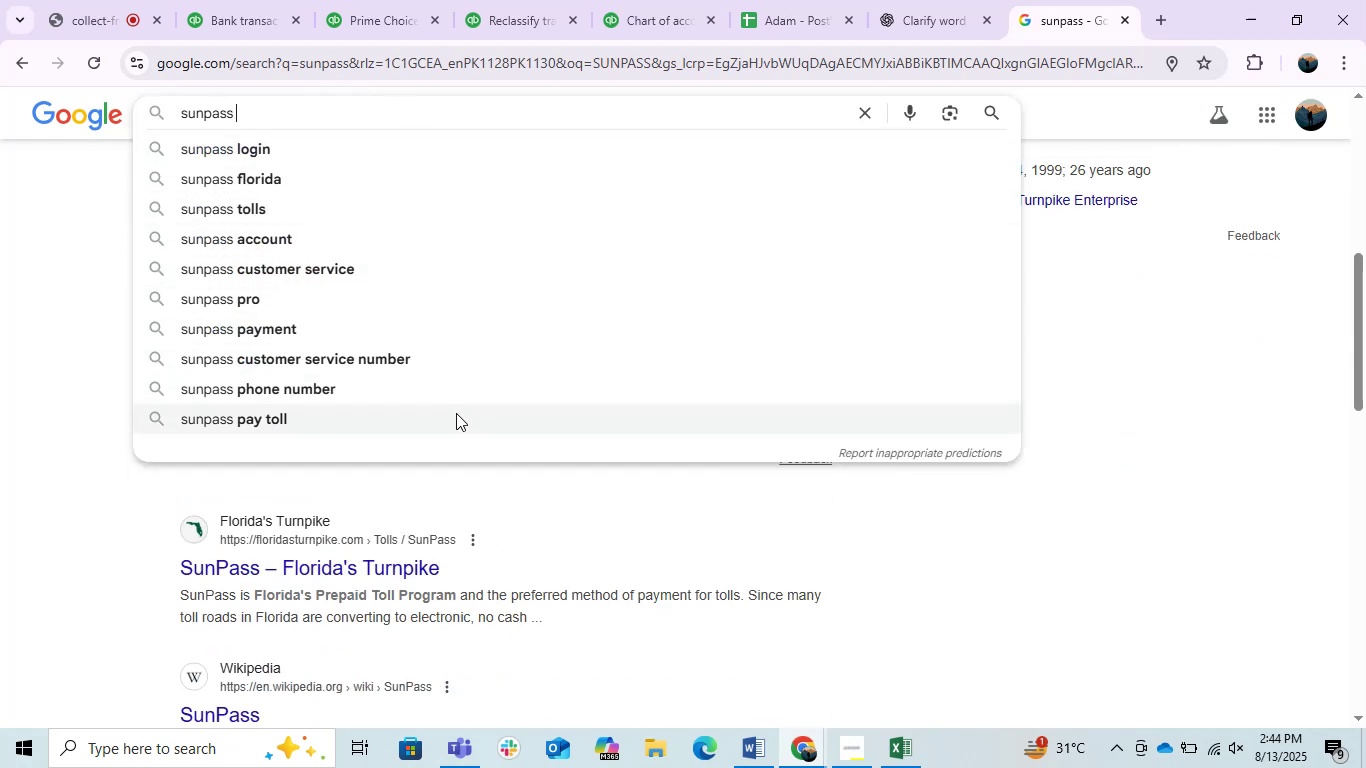 
left_click([920, 0])
 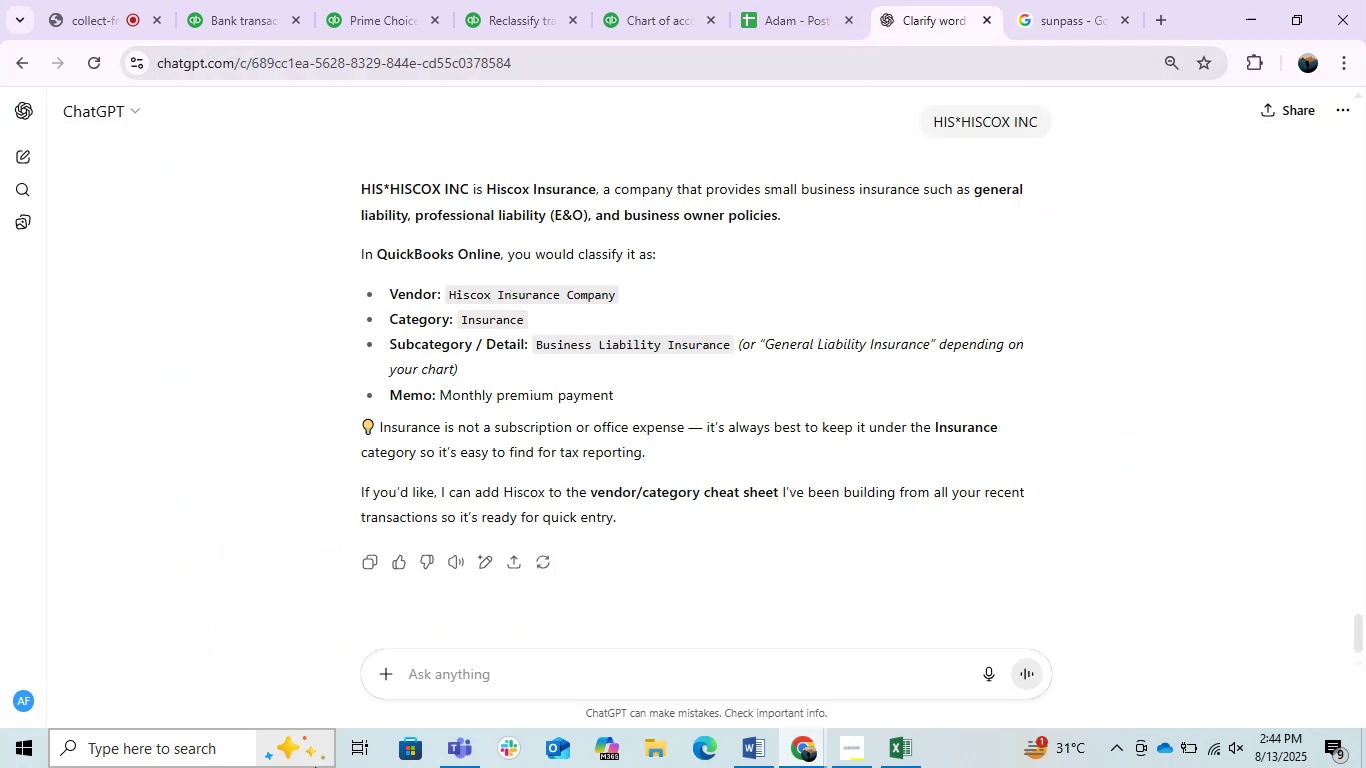 
key(Control+V)
 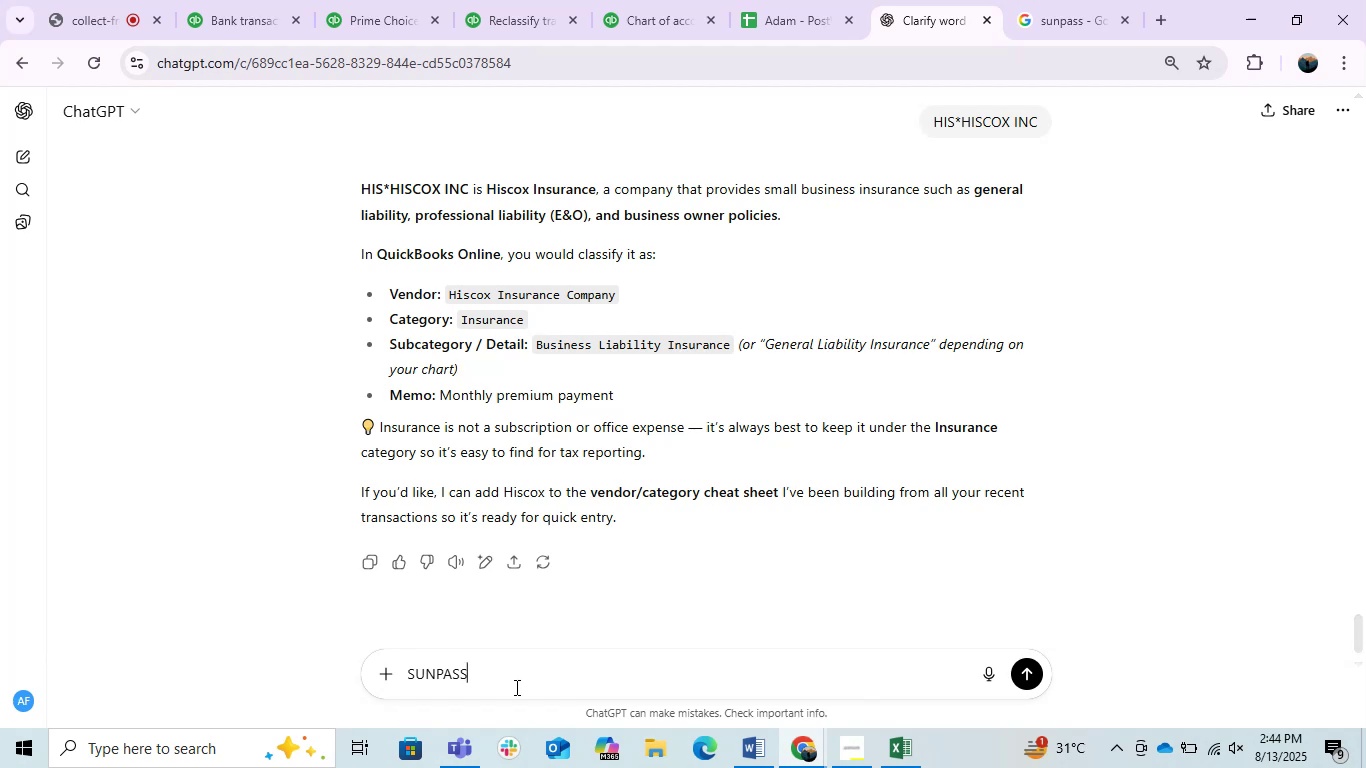 
key(Enter)
 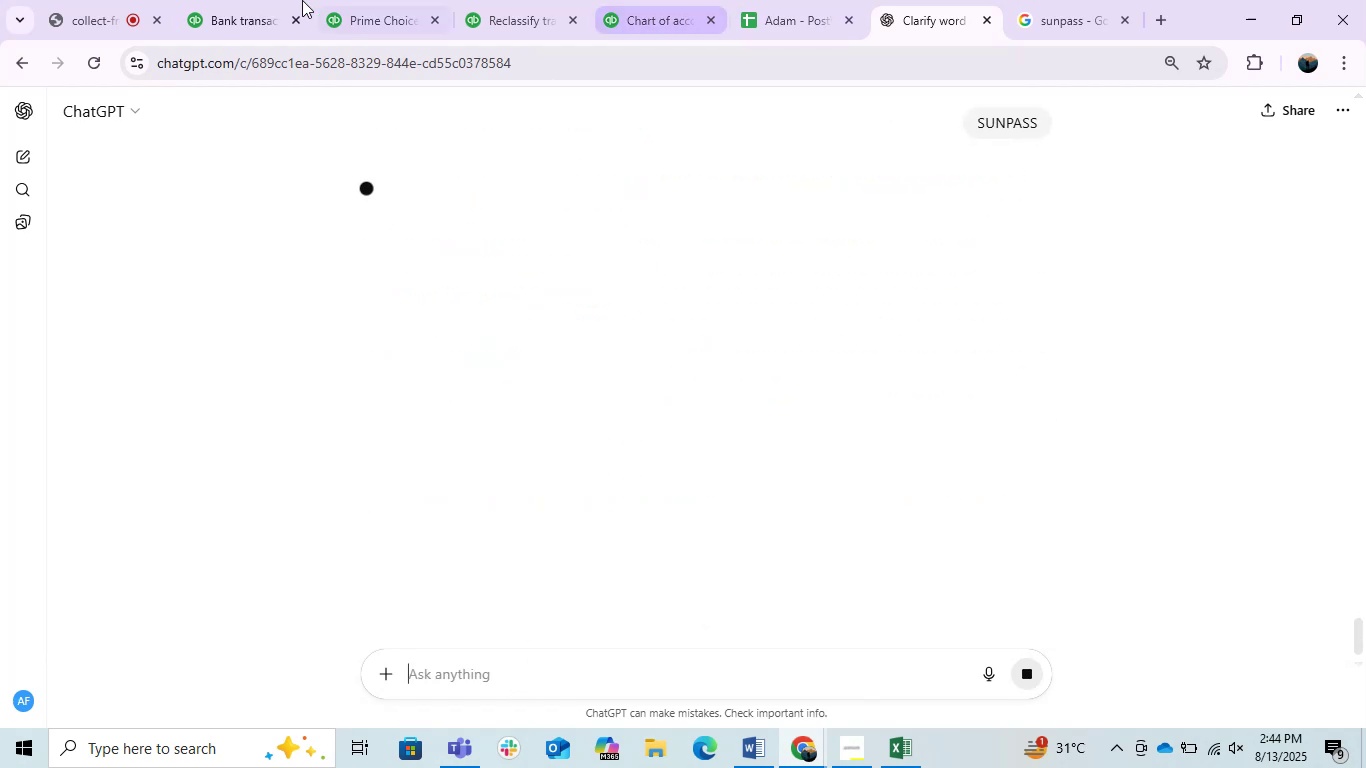 
left_click([265, 0])
 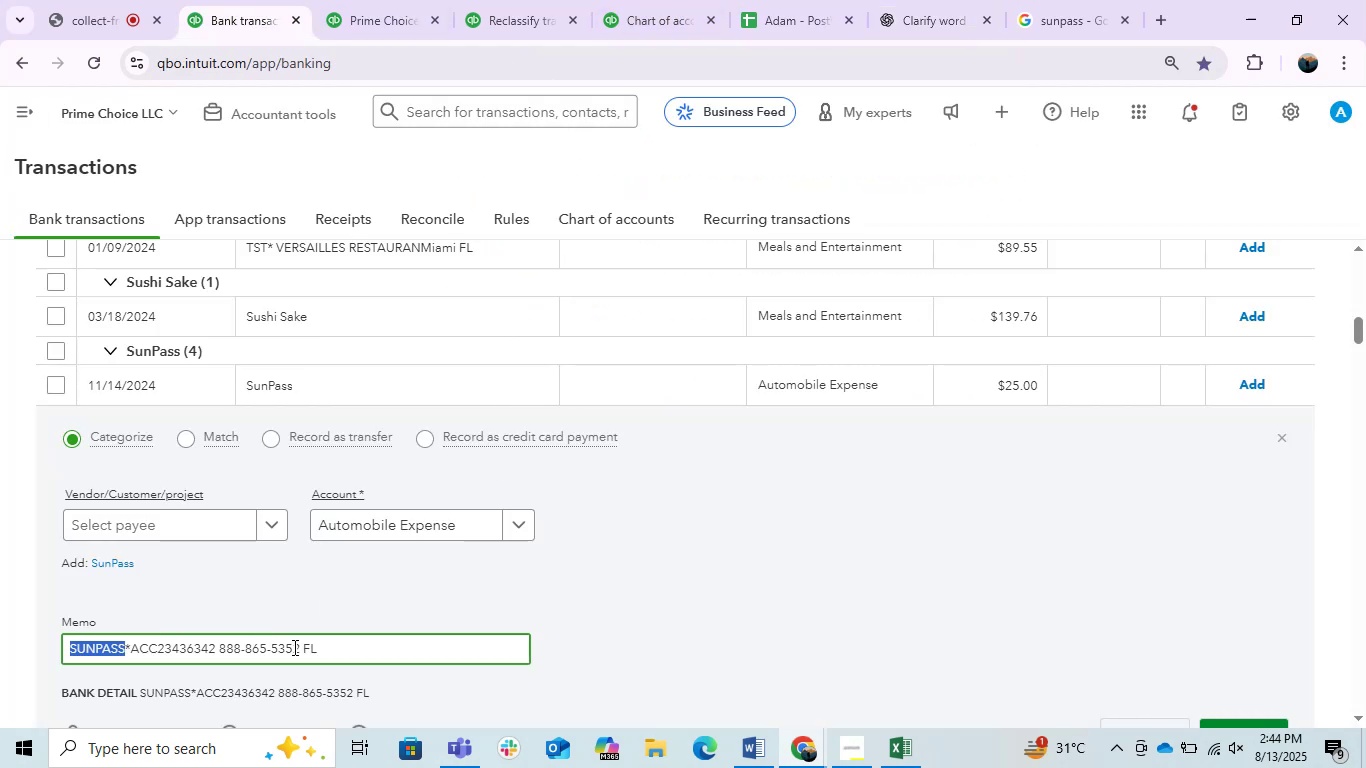 
left_click_drag(start_coordinate=[358, 654], to_coordinate=[0, 645])
 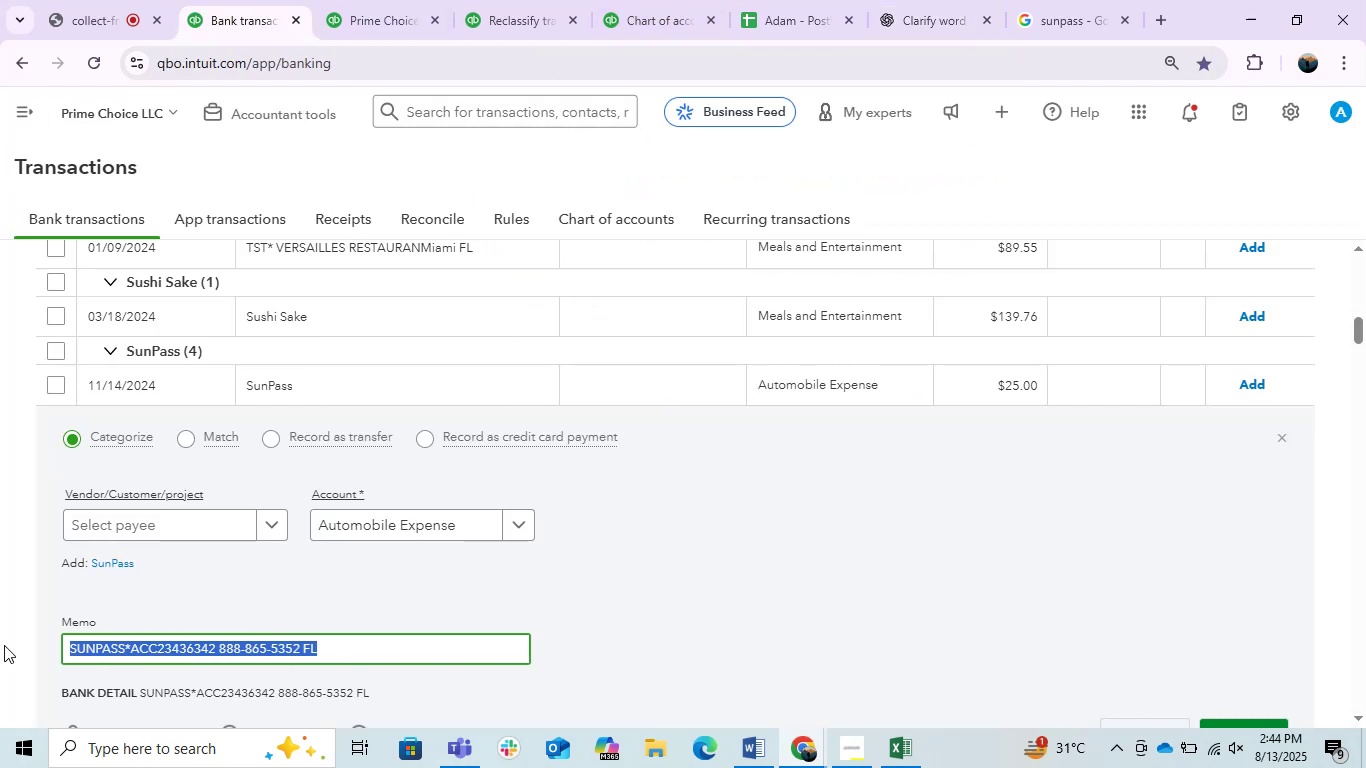 
key(Control+C)
 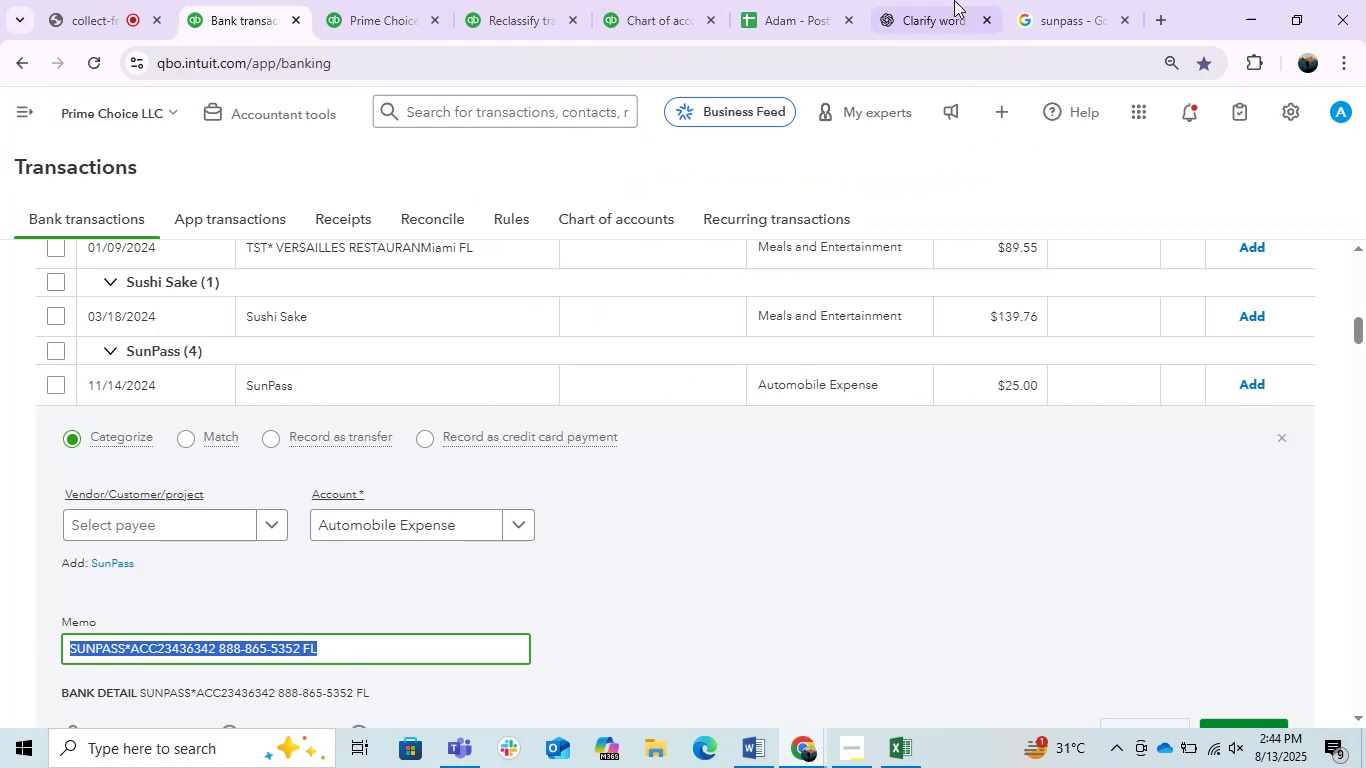 
left_click([946, 0])
 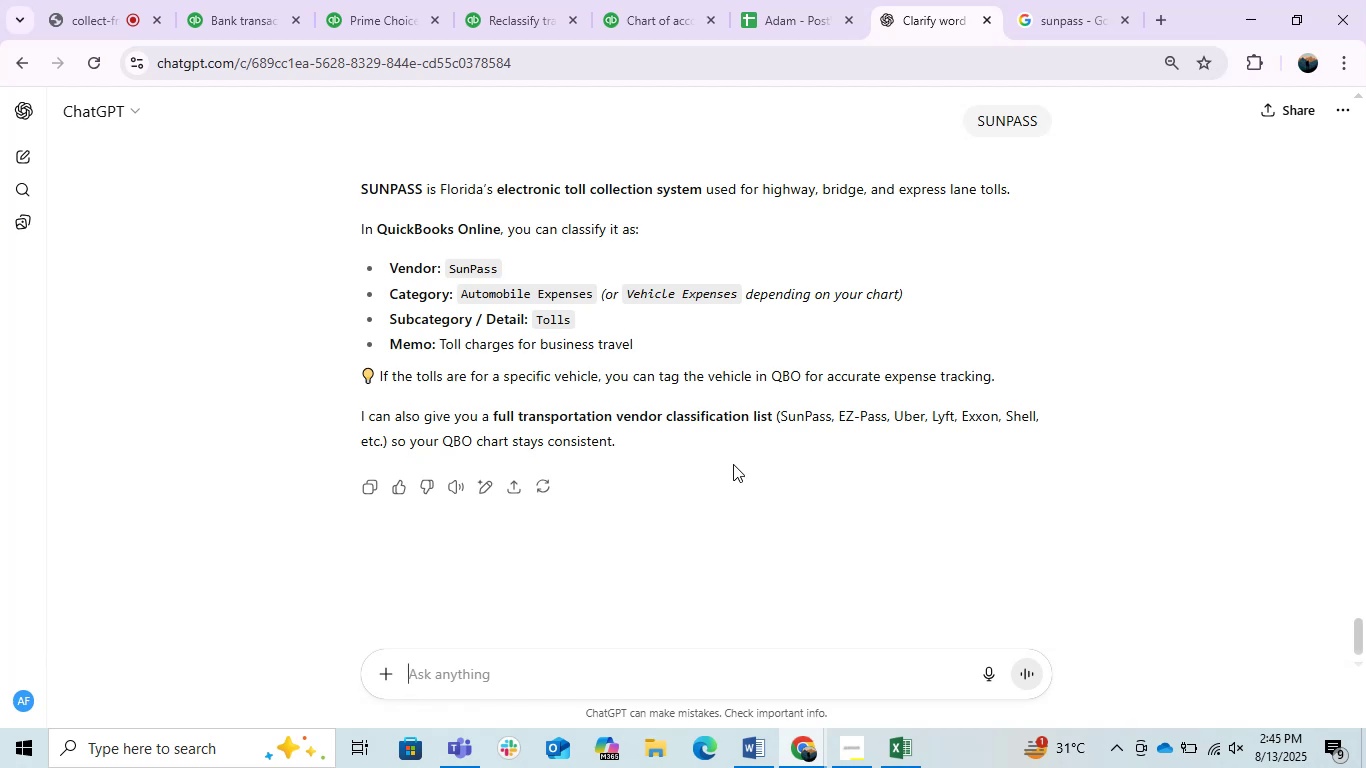 
wait(23.3)
 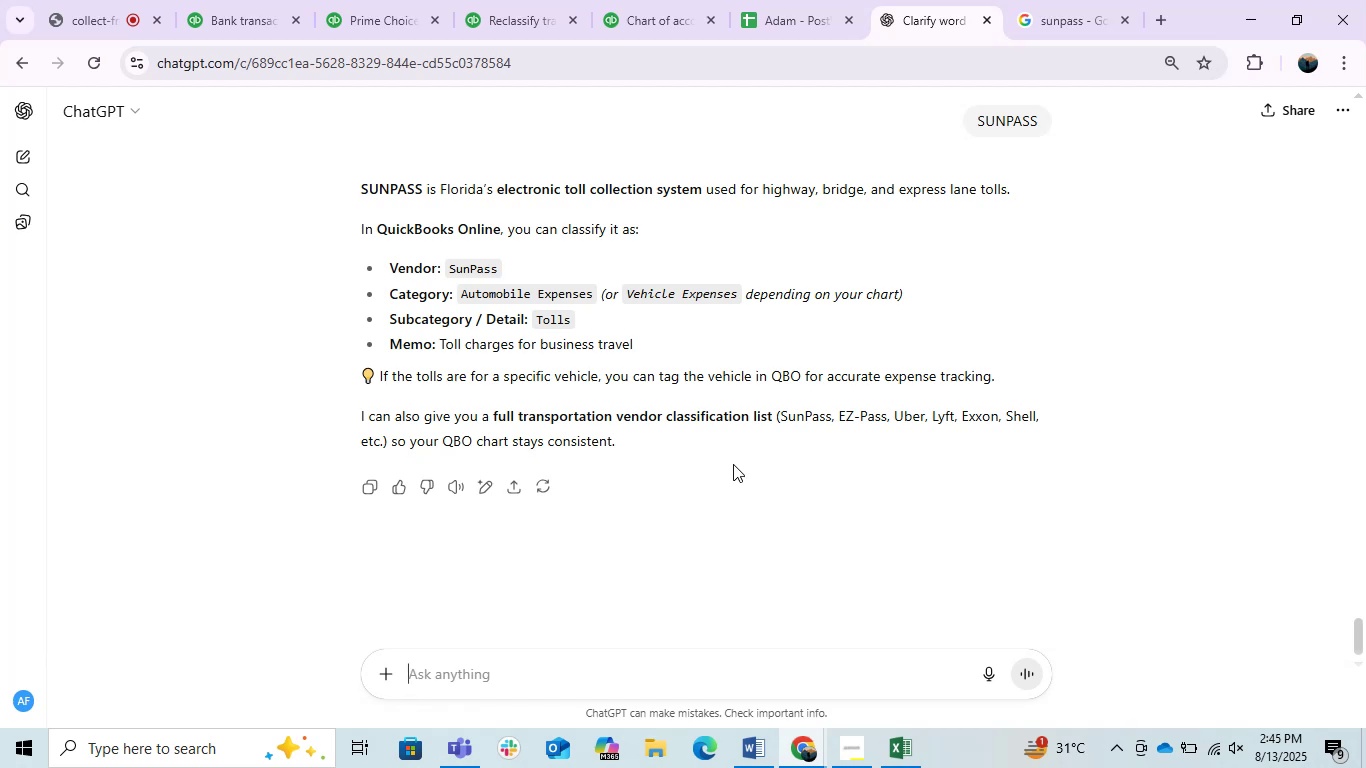 
scroll: coordinate [698, 567], scroll_direction: down, amount: 1.0
 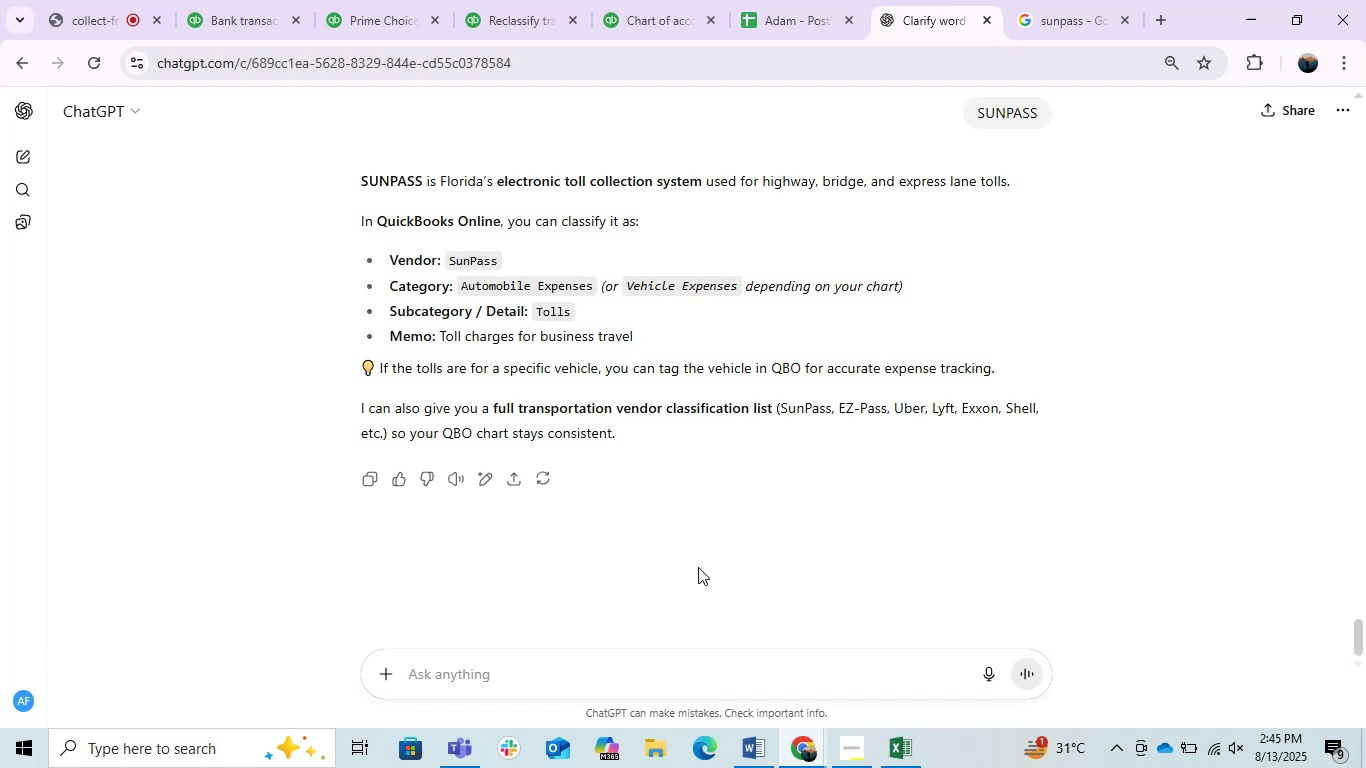 
scroll: coordinate [698, 567], scroll_direction: up, amount: 1.0
 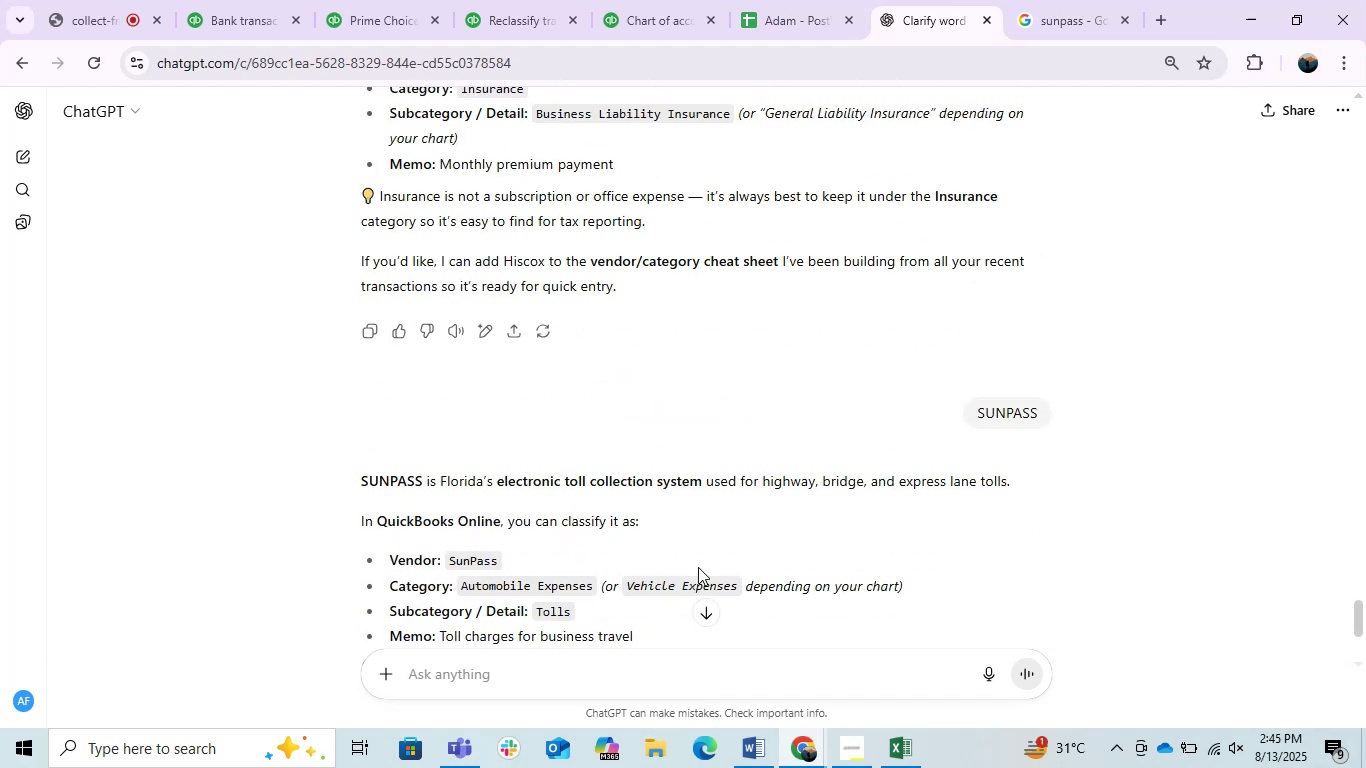 
scroll: coordinate [698, 567], scroll_direction: down, amount: 2.0
 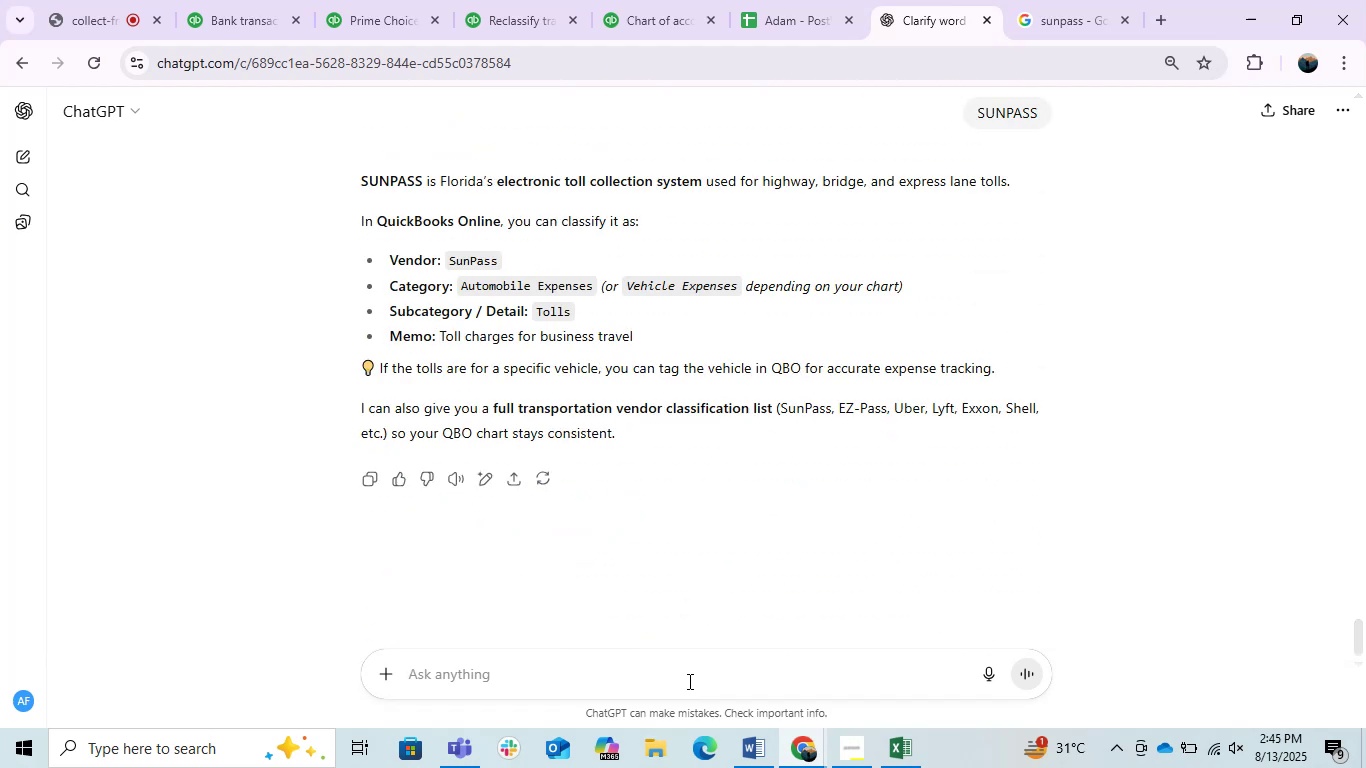 
left_click([685, 679])
 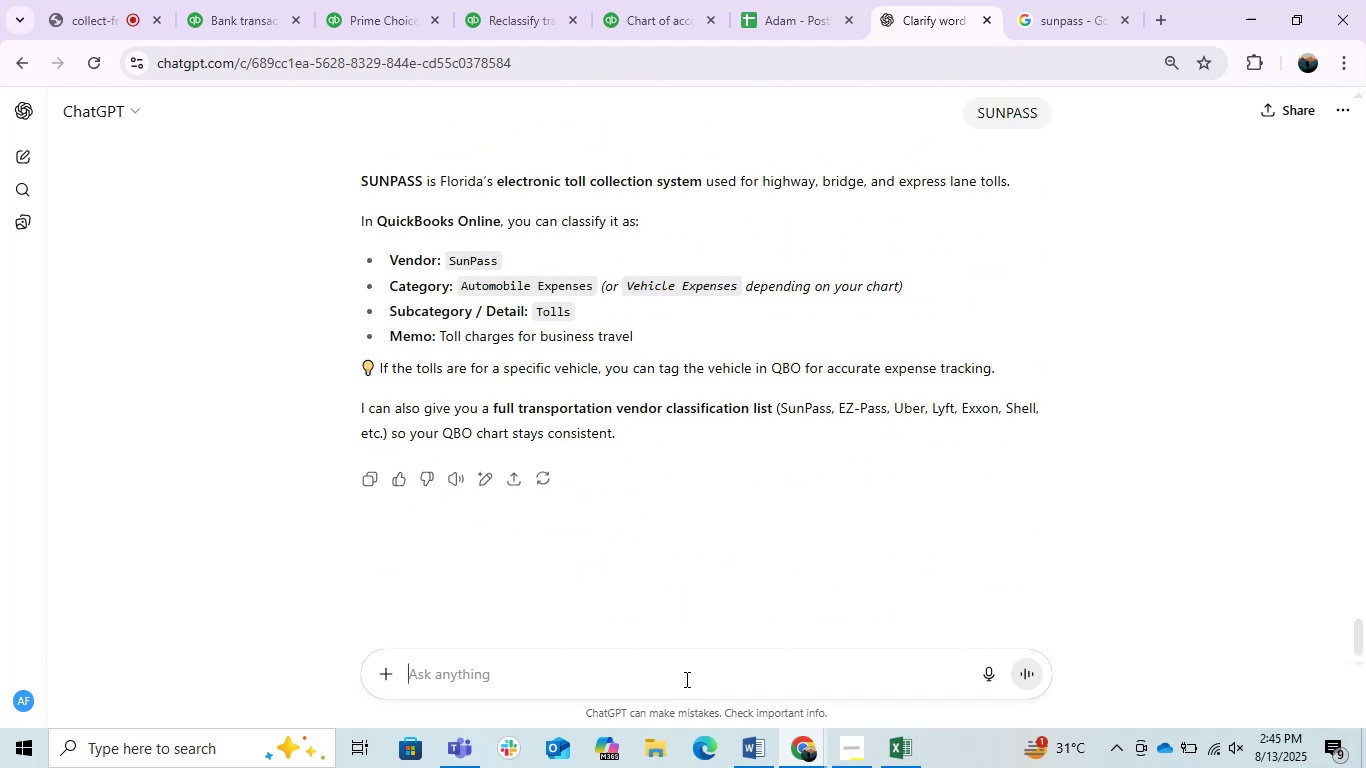 
type(give me refernece to put this in ai)
key(Backspace)
type(utomobl)
key(Backspace)
type(ile)
 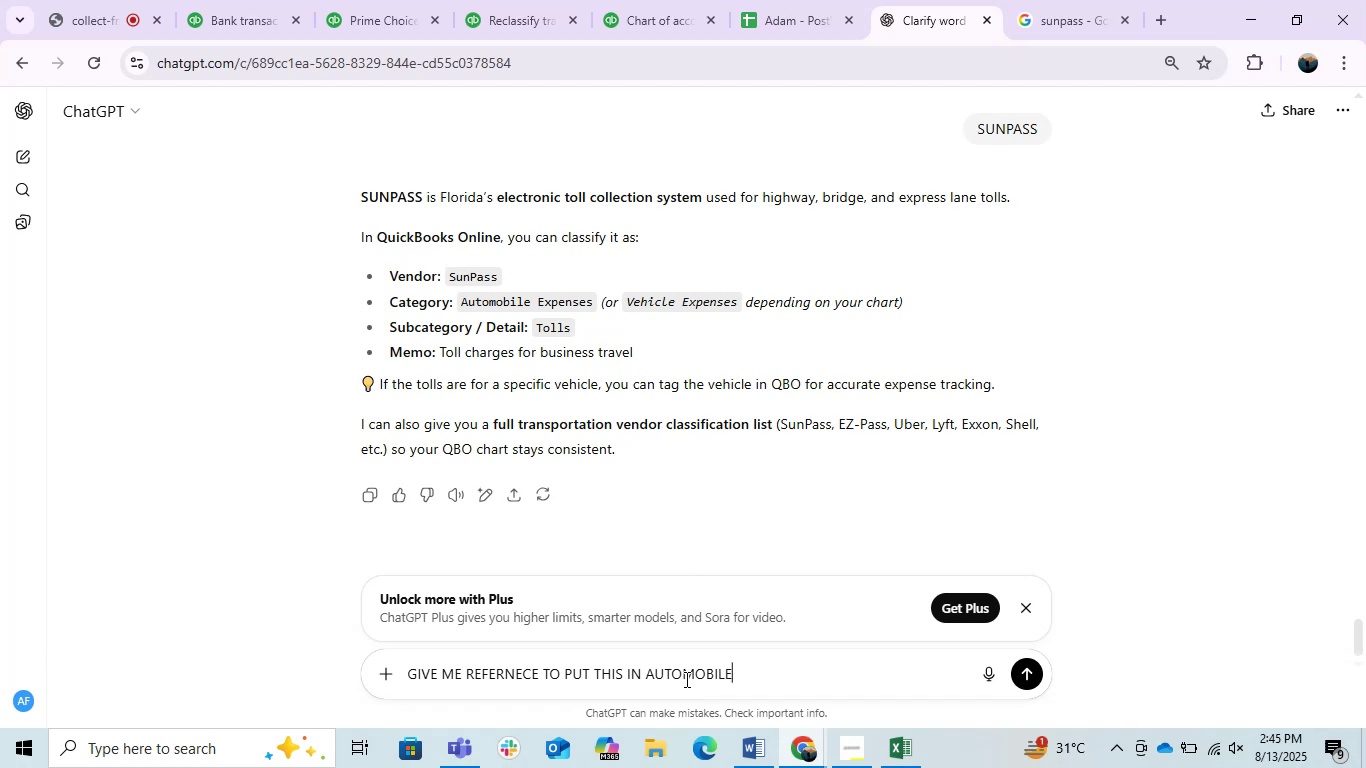 
key(Enter)
 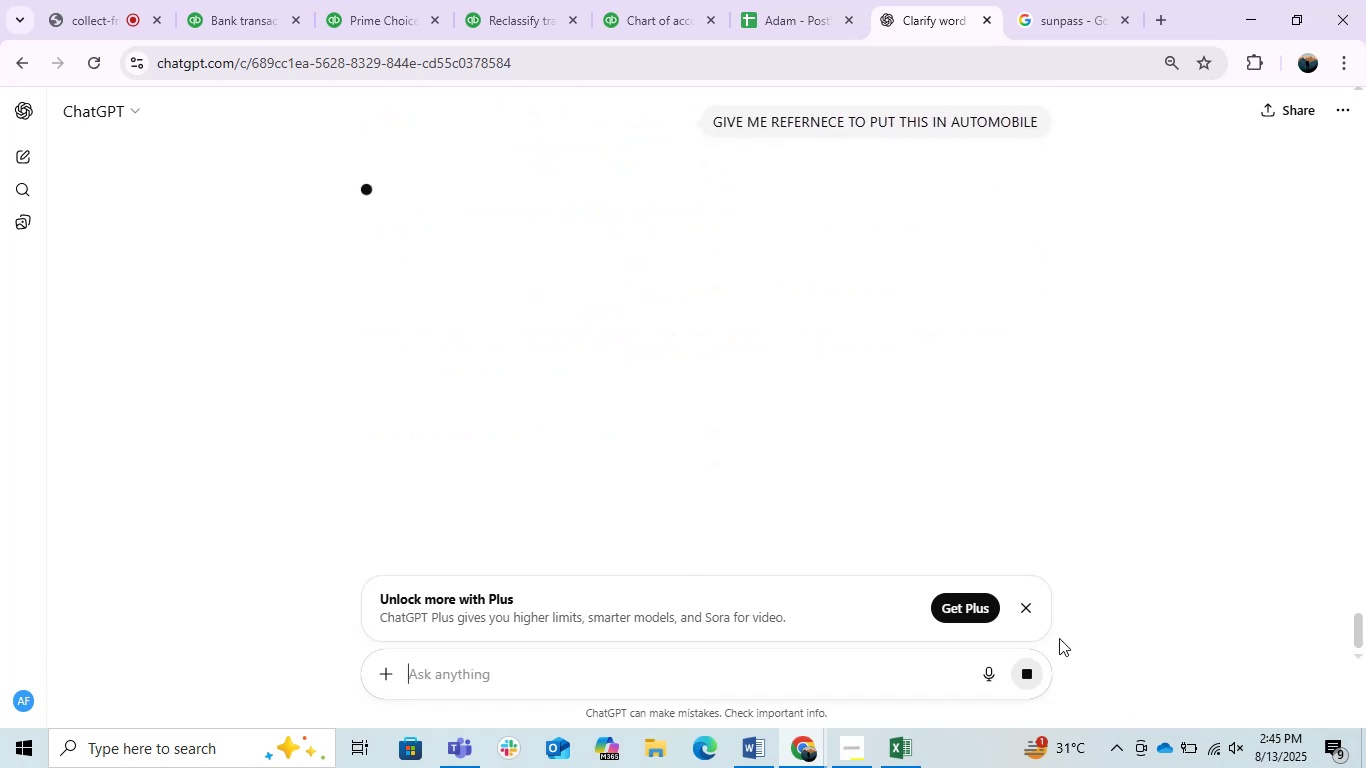 
left_click([1016, 607])
 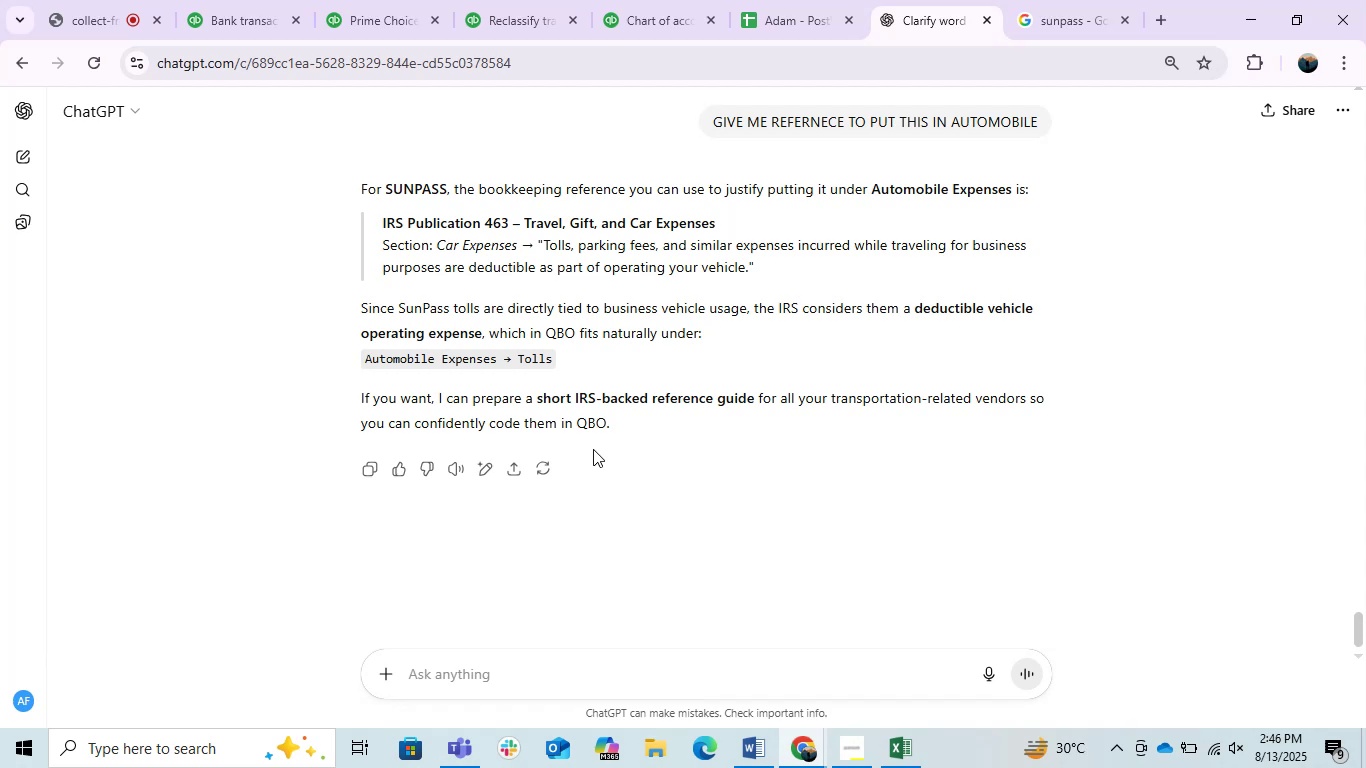 
wait(48.11)
 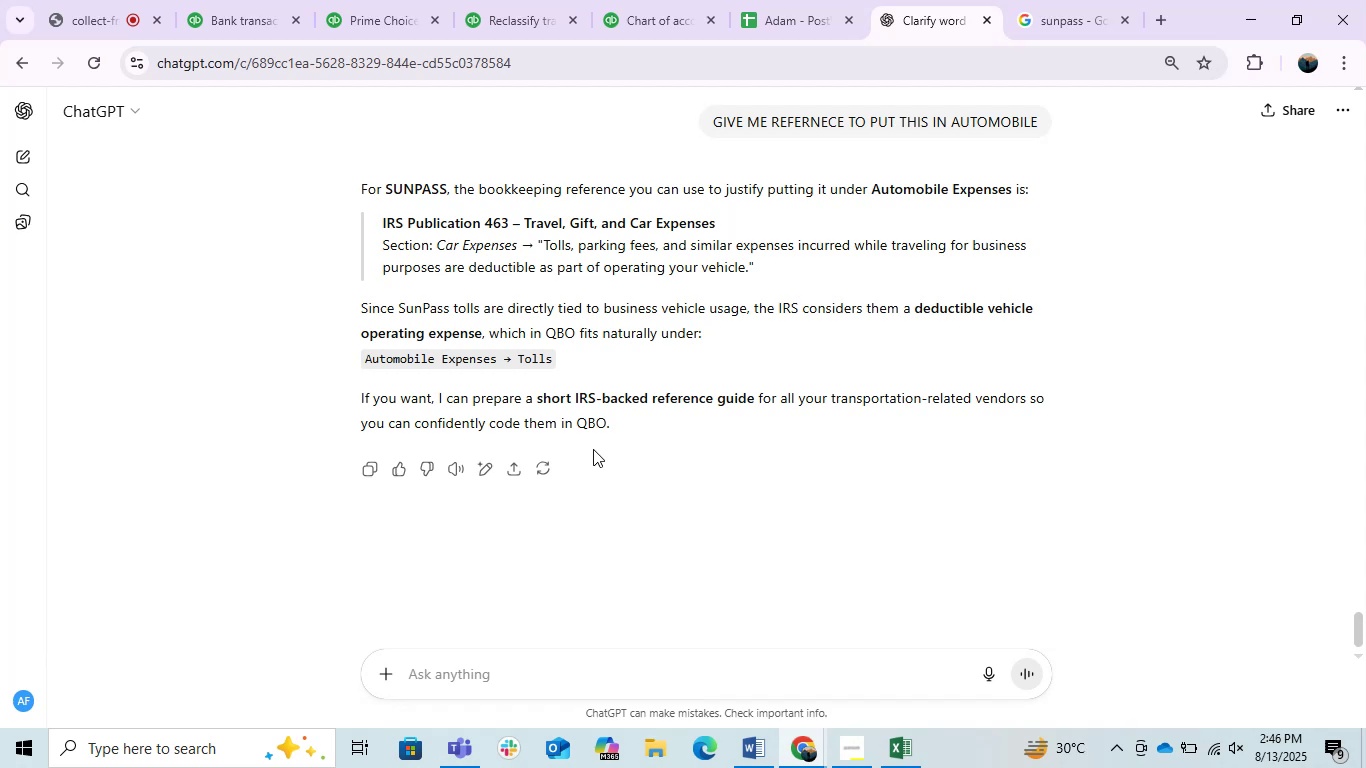 
scroll: coordinate [593, 449], scroll_direction: down, amount: 4.0
 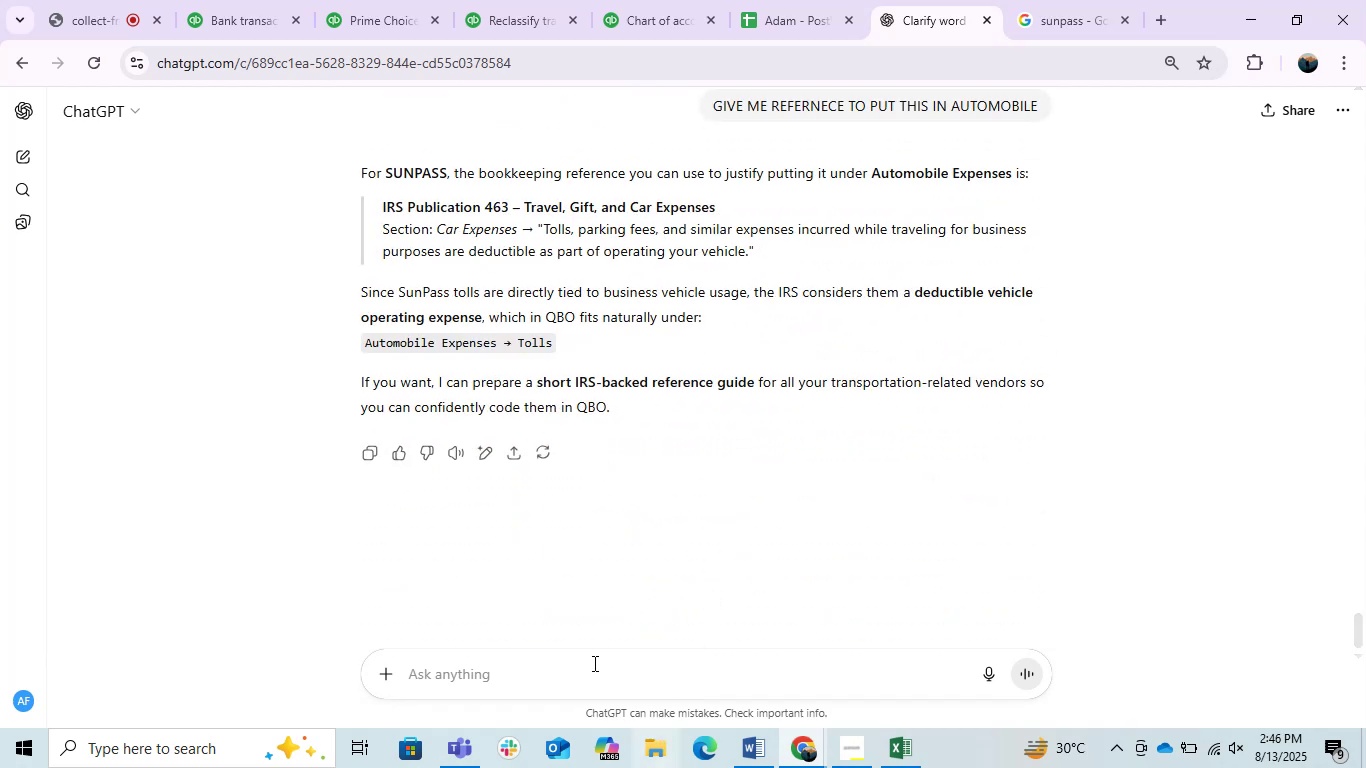 
left_click([566, 670])
 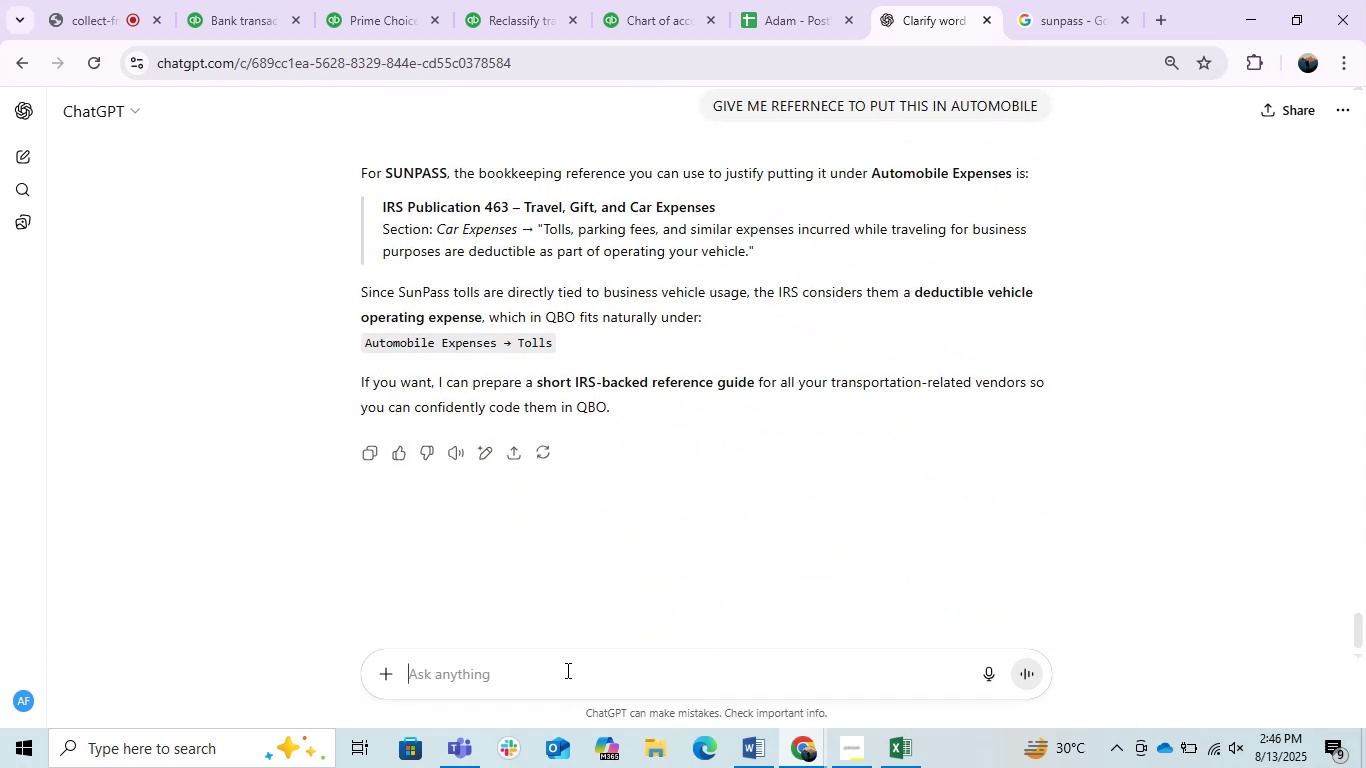 
key(Control+ControlLeft)
 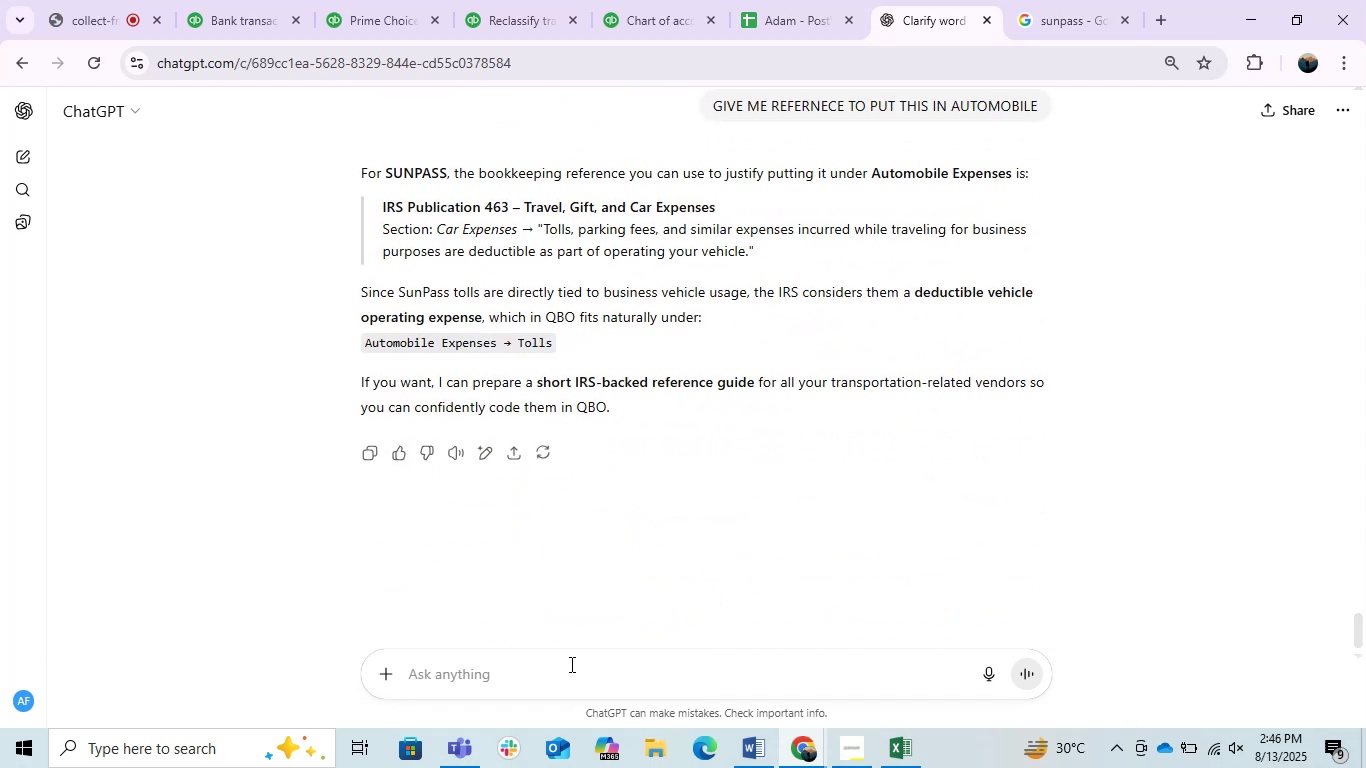 
key(Control+V)
 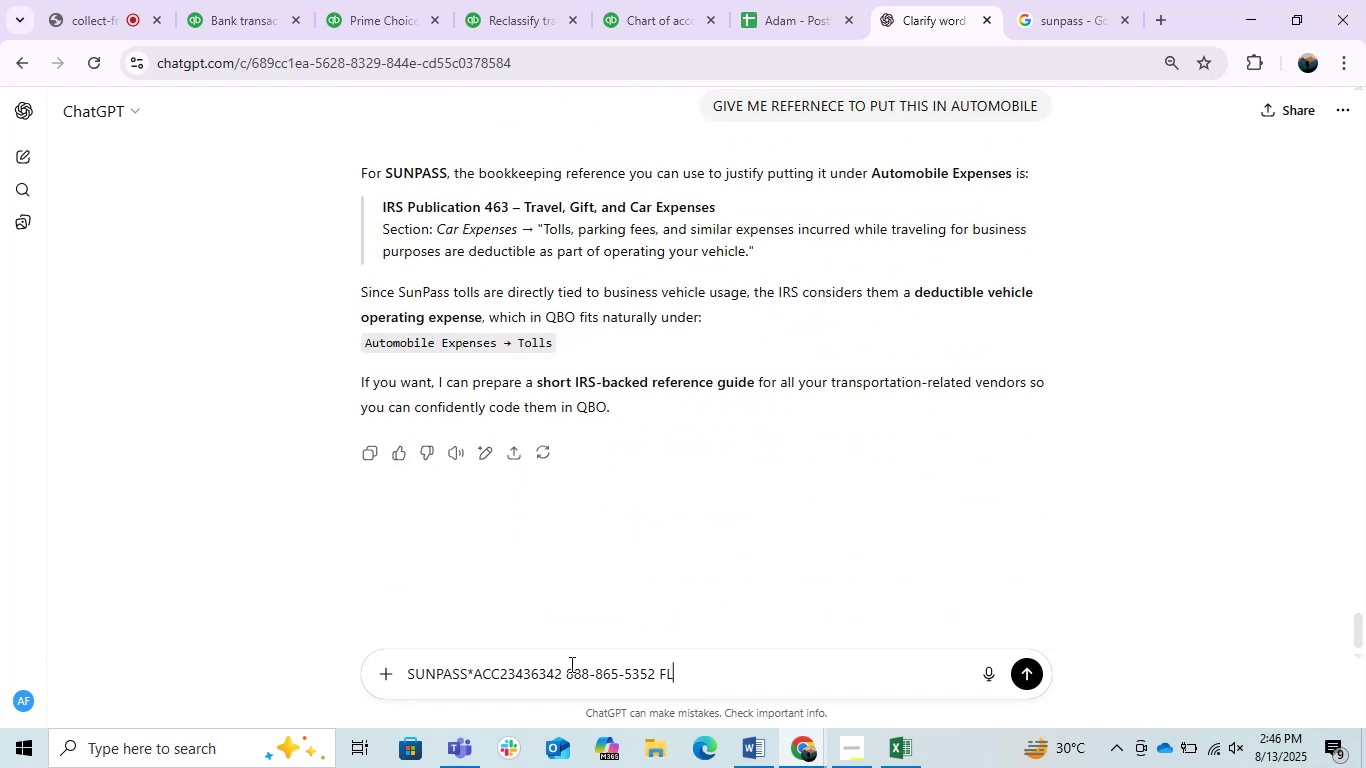 
type( what actully sun[)
key(Backspace)
type(pass do )
 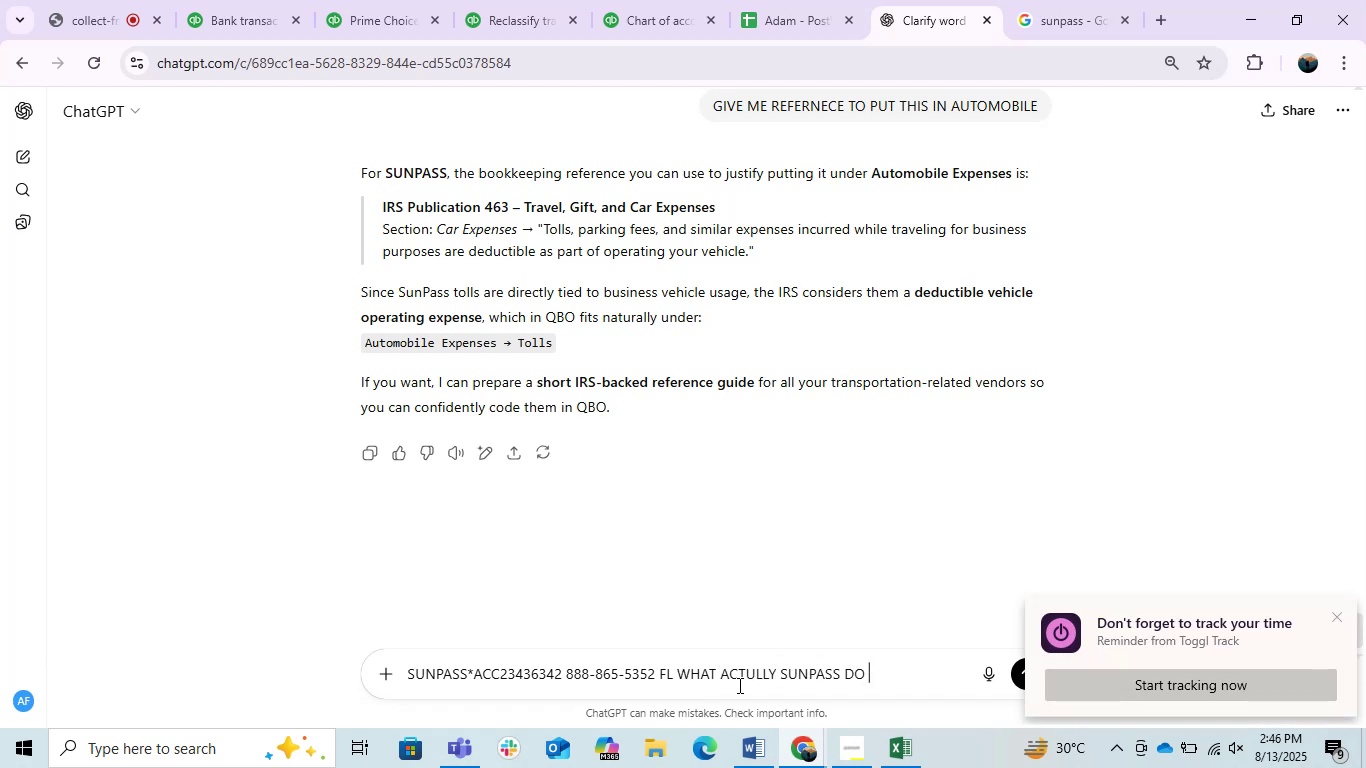 
key(Enter)
 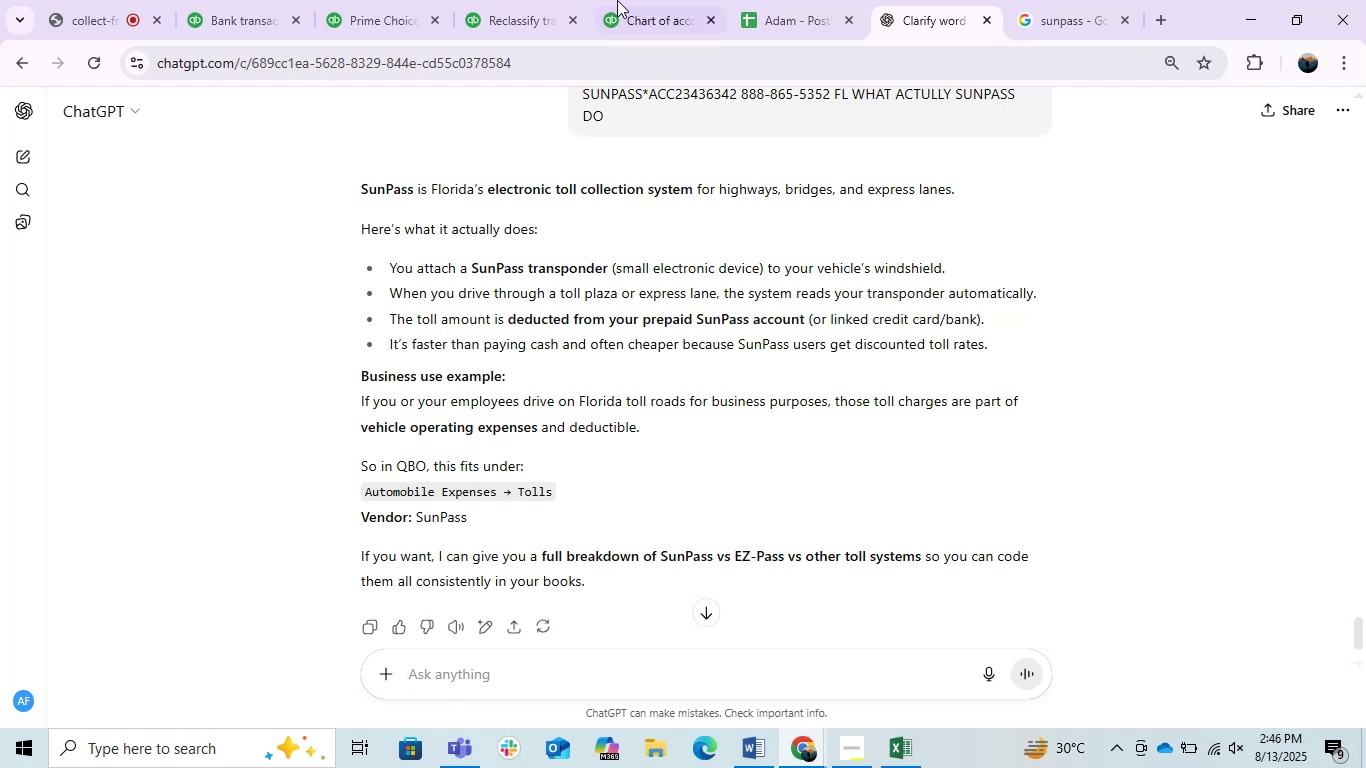 
wait(24.08)
 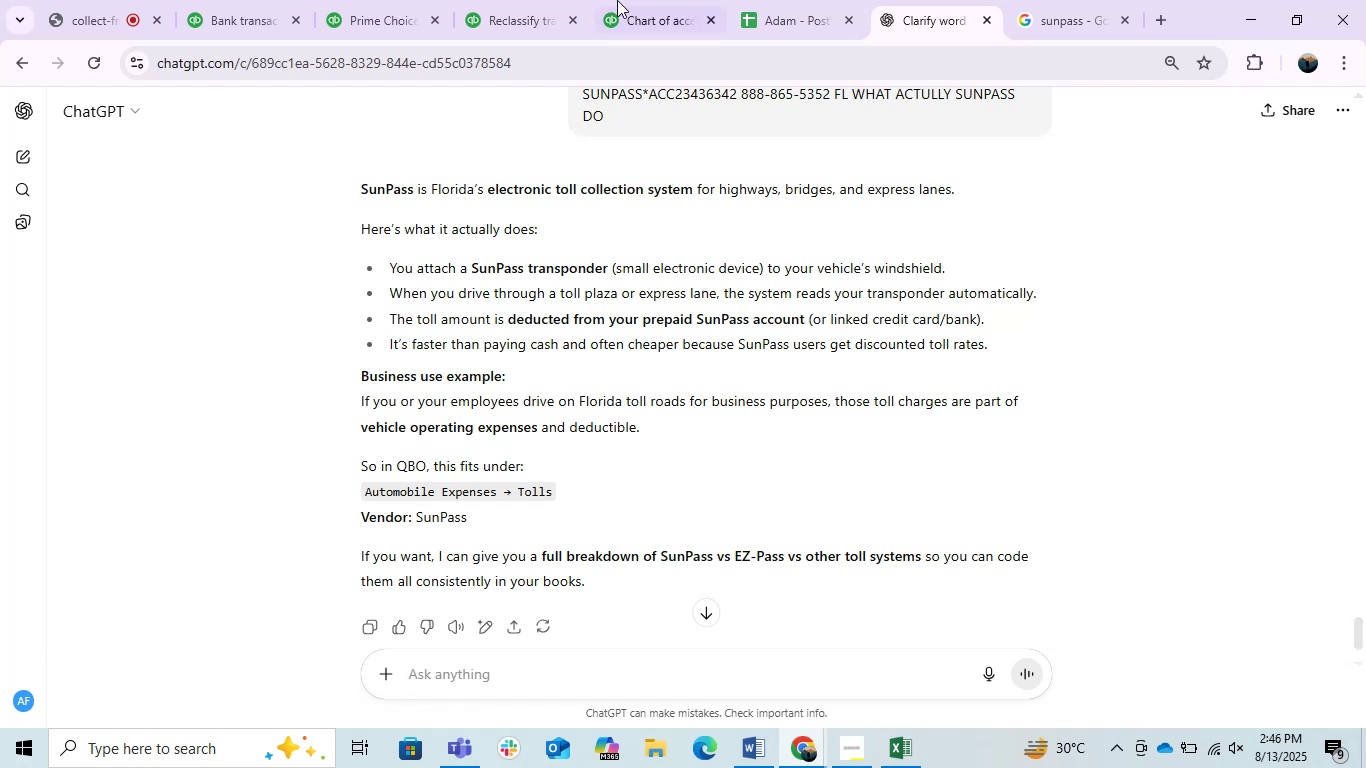 
left_click([983, 187])
 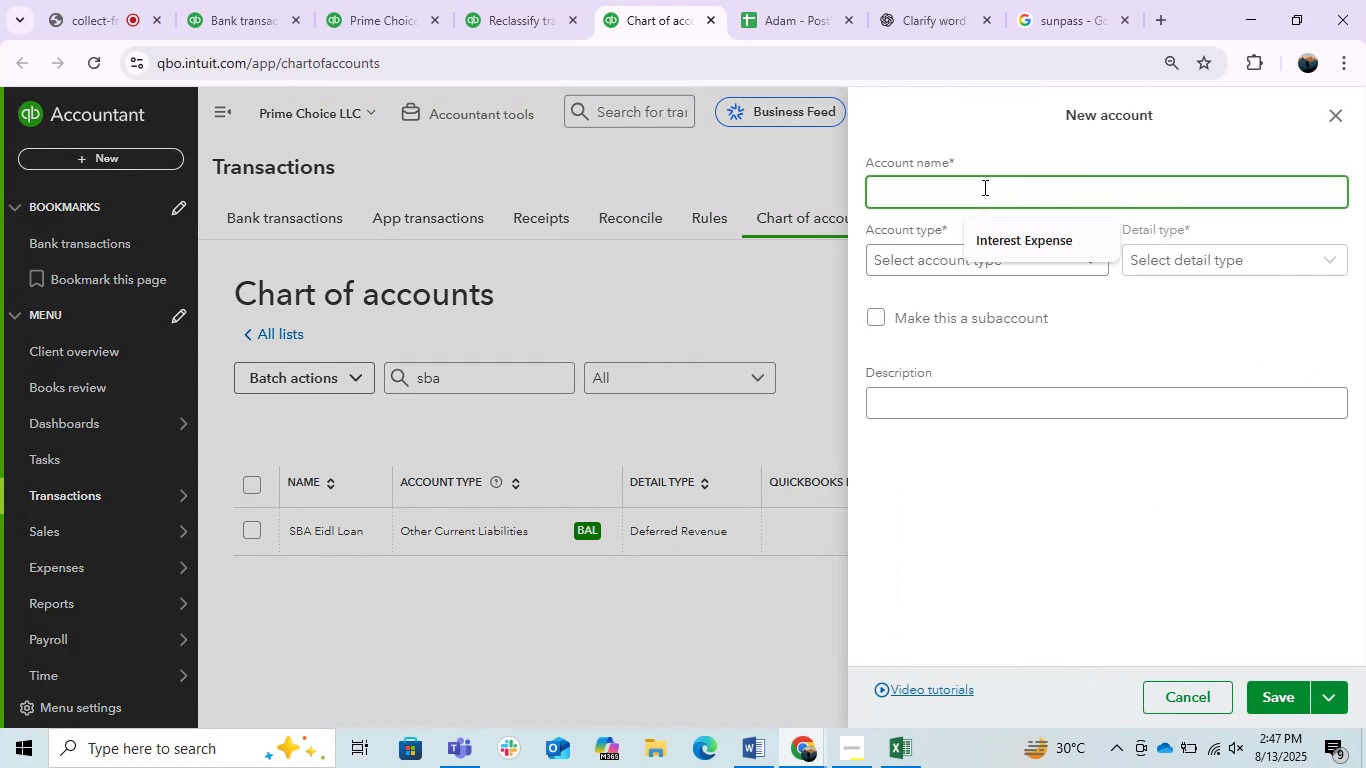 
type(To)
key(Backspace)
key(Backspace)
type(tOLLS)
 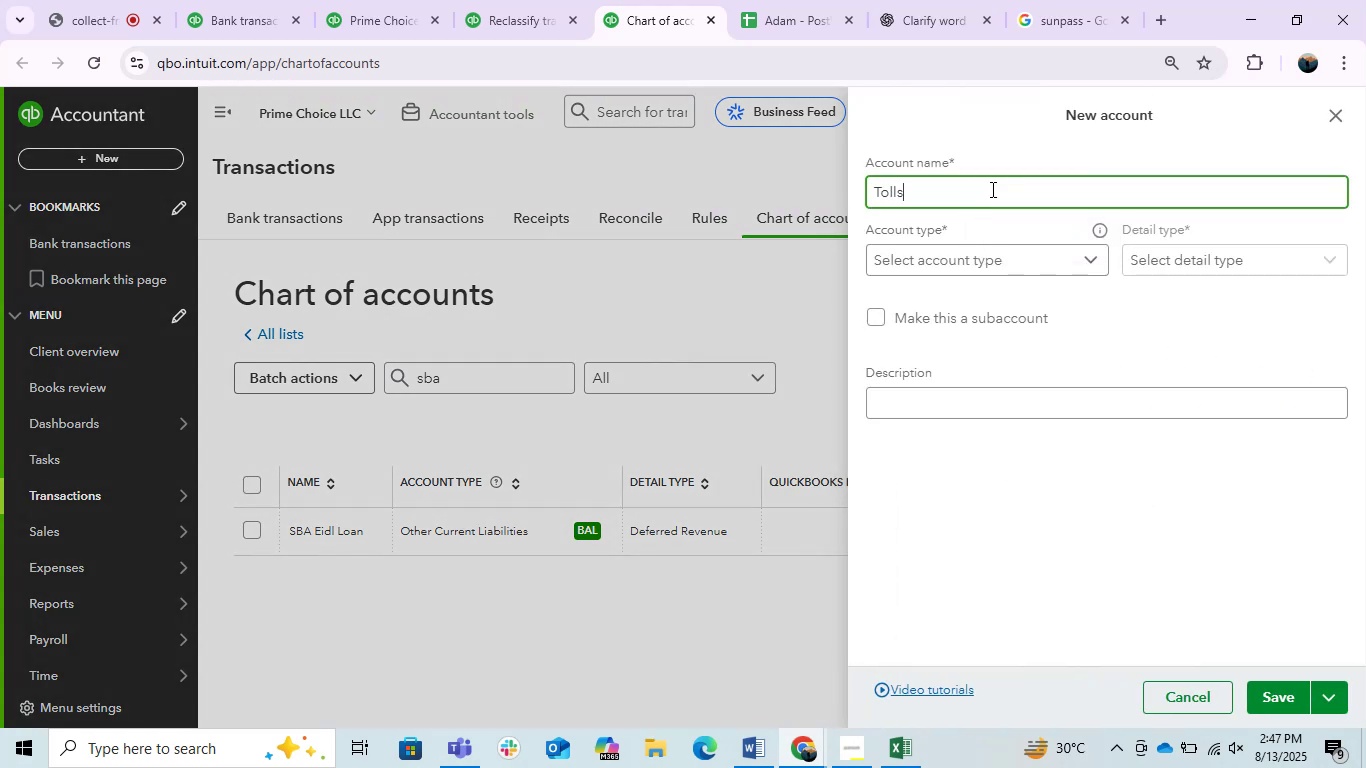 
left_click([1038, 257])
 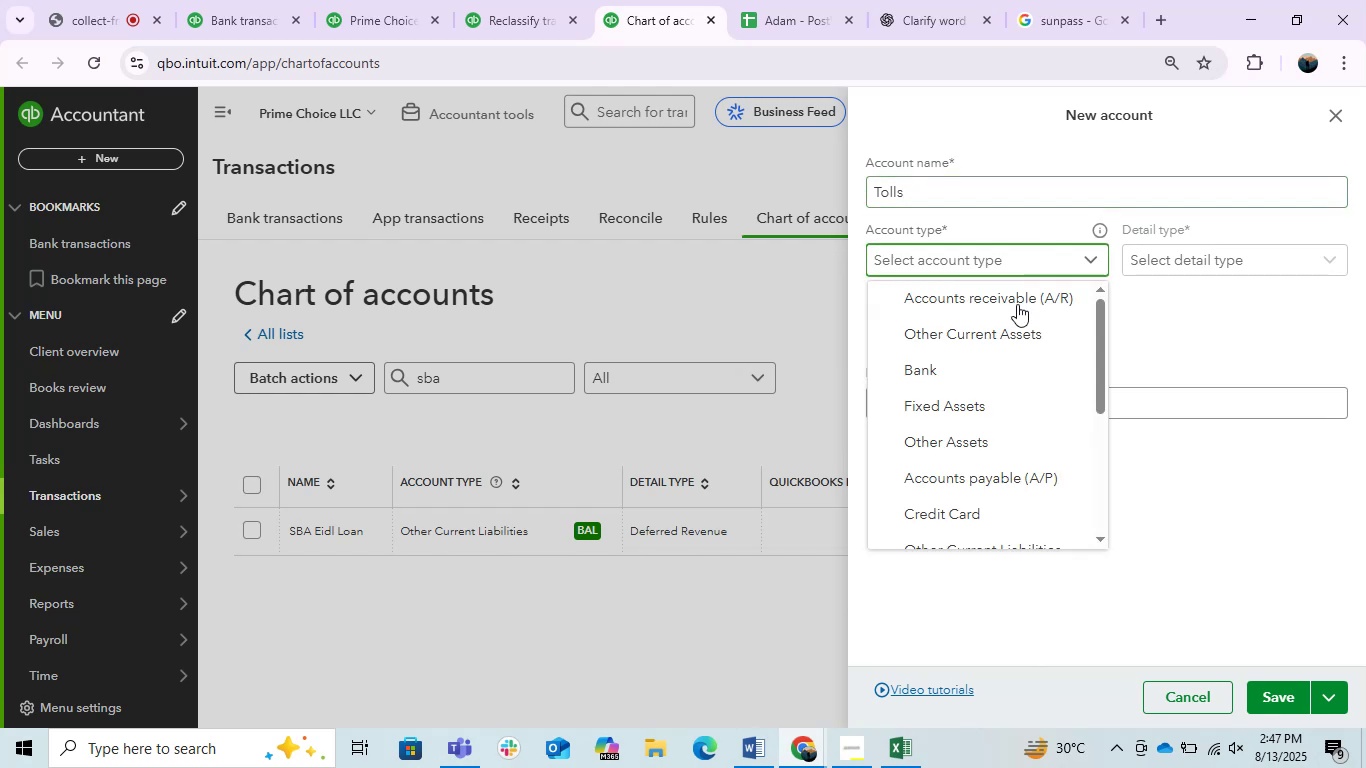 
scroll: coordinate [1009, 411], scroll_direction: down, amount: 6.0
 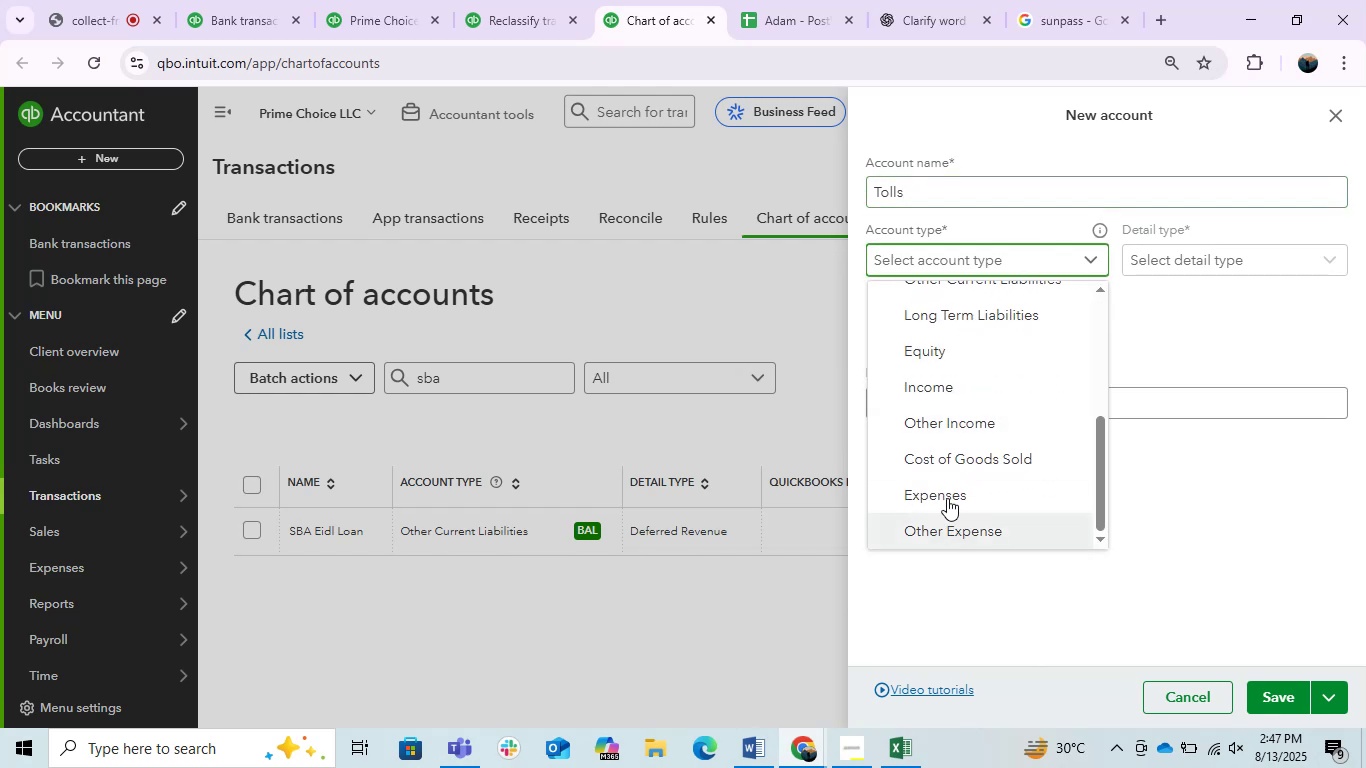 
left_click([947, 498])
 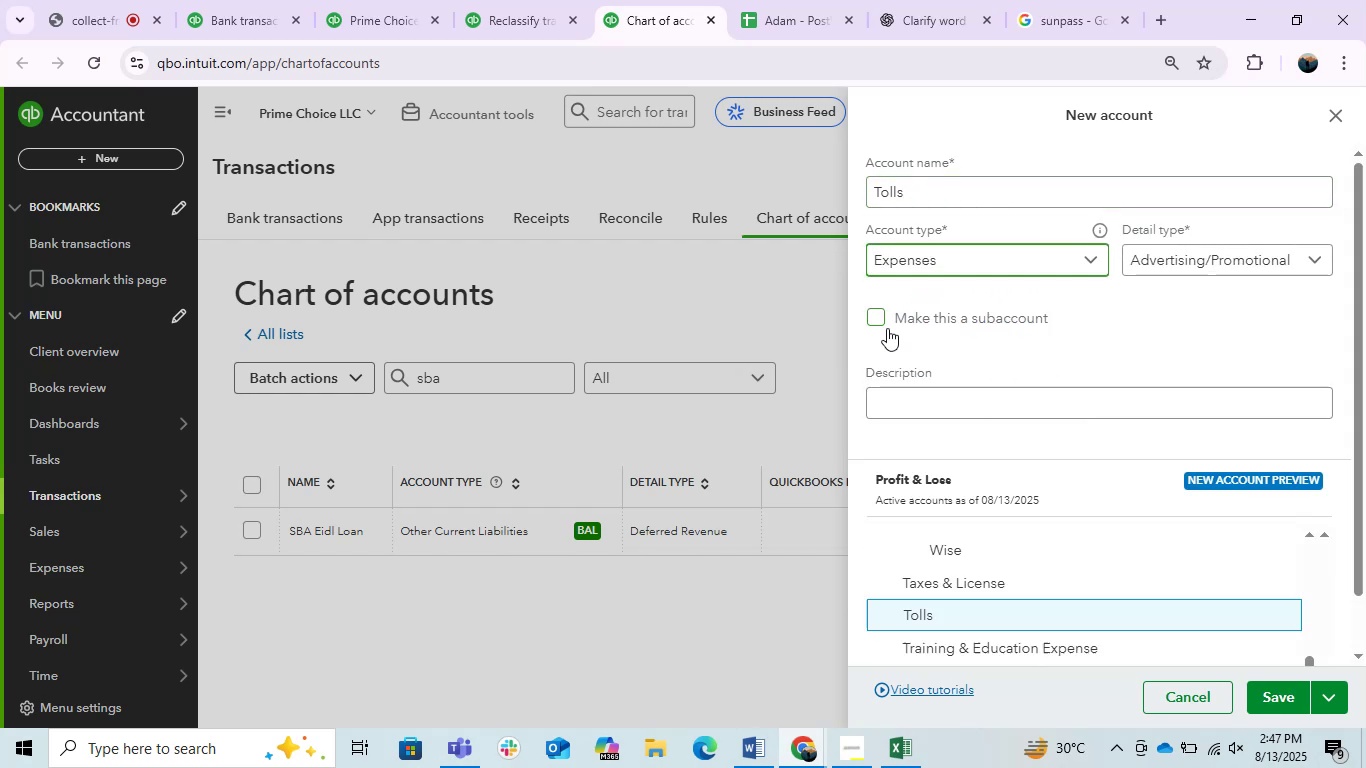 
left_click([882, 322])
 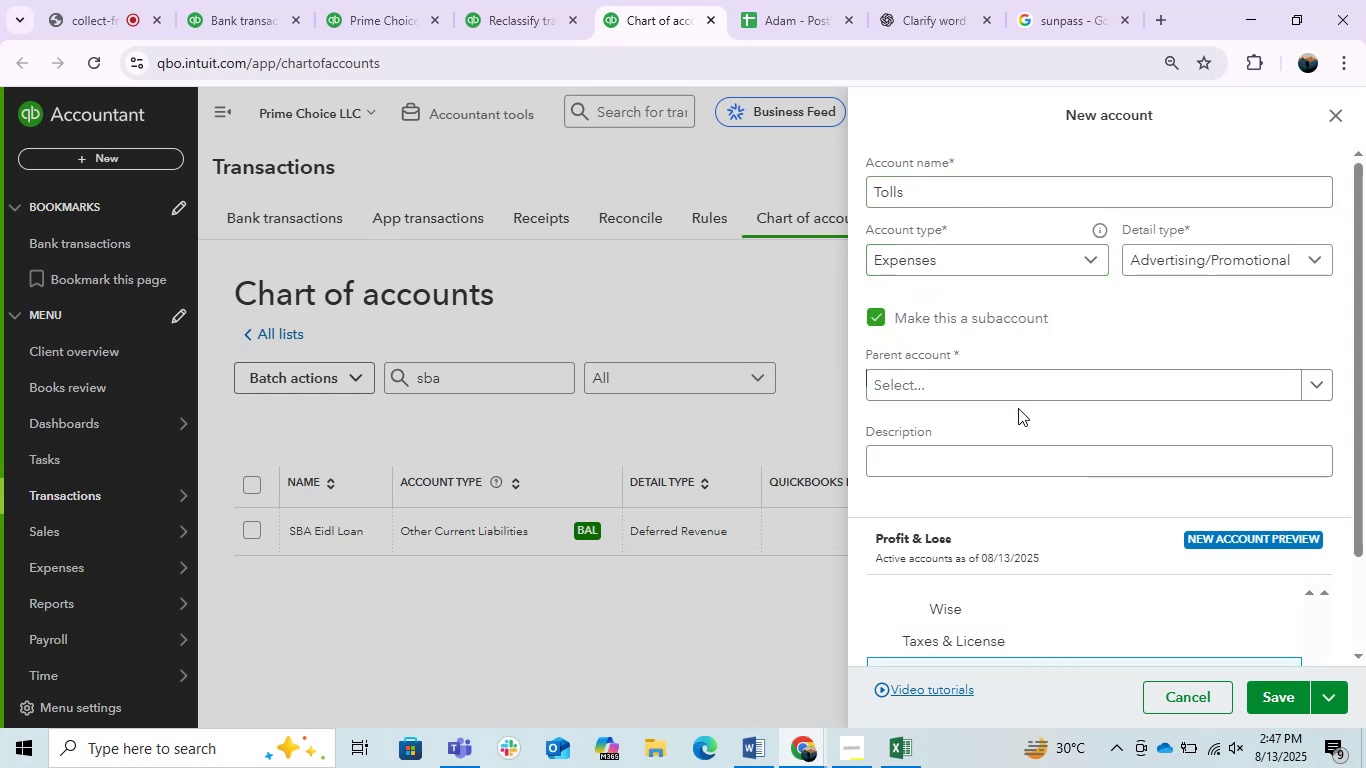 
double_click([988, 389])
 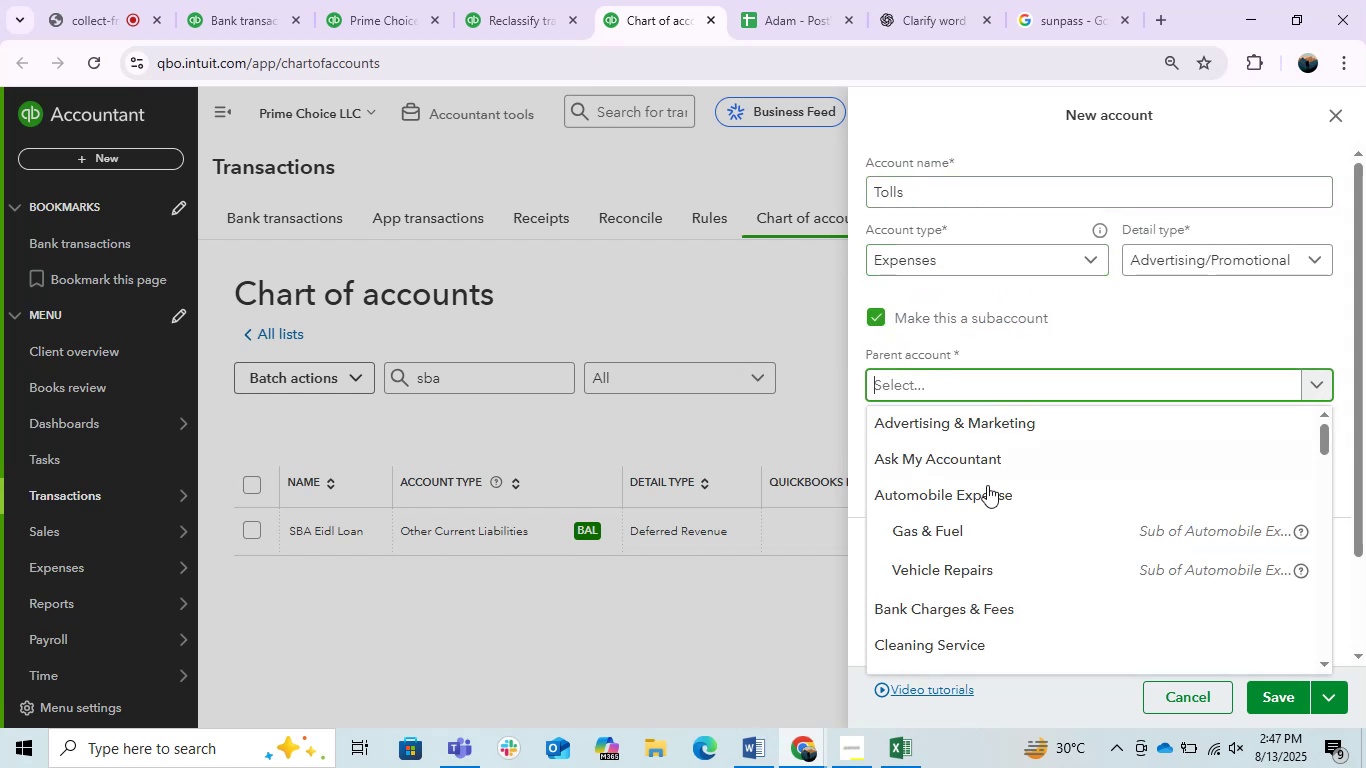 
scroll: coordinate [999, 582], scroll_direction: down, amount: 12.0
 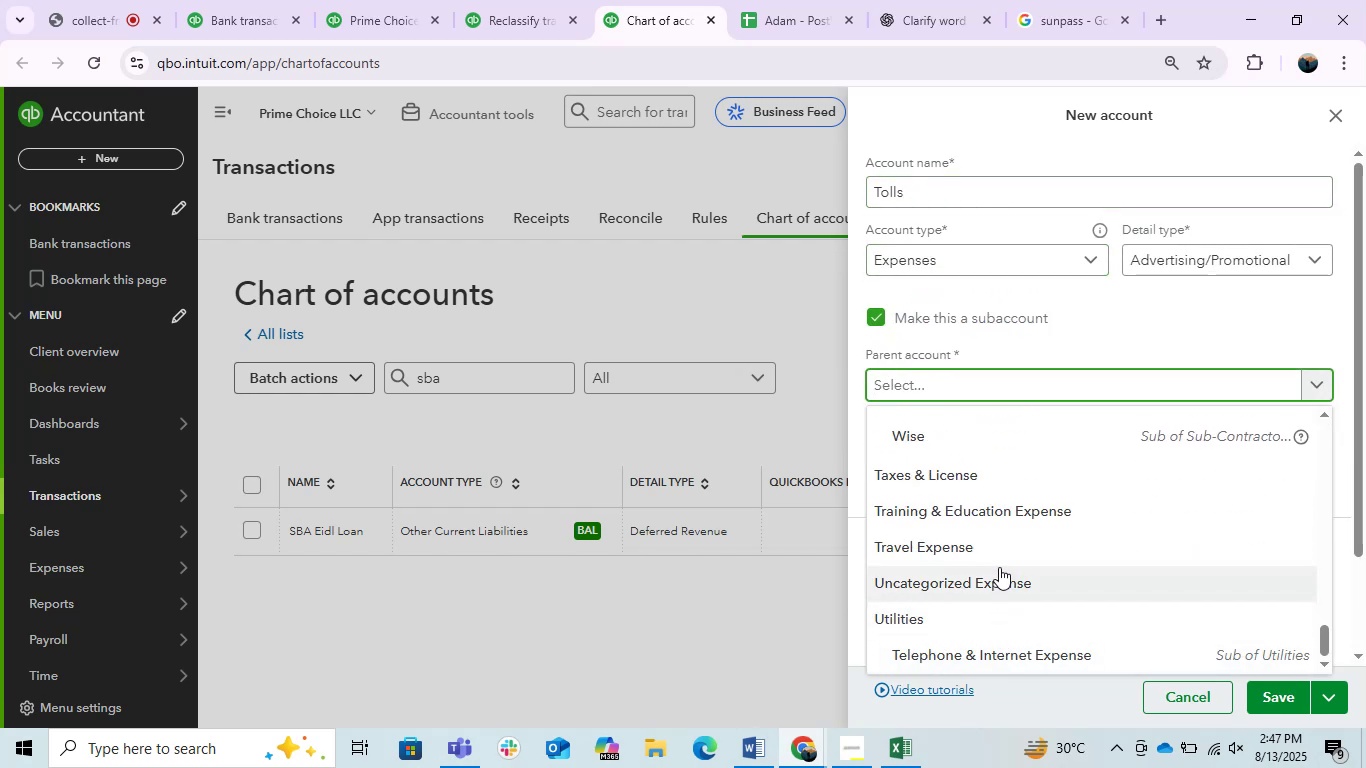 
scroll: coordinate [999, 566], scroll_direction: up, amount: 11.0
 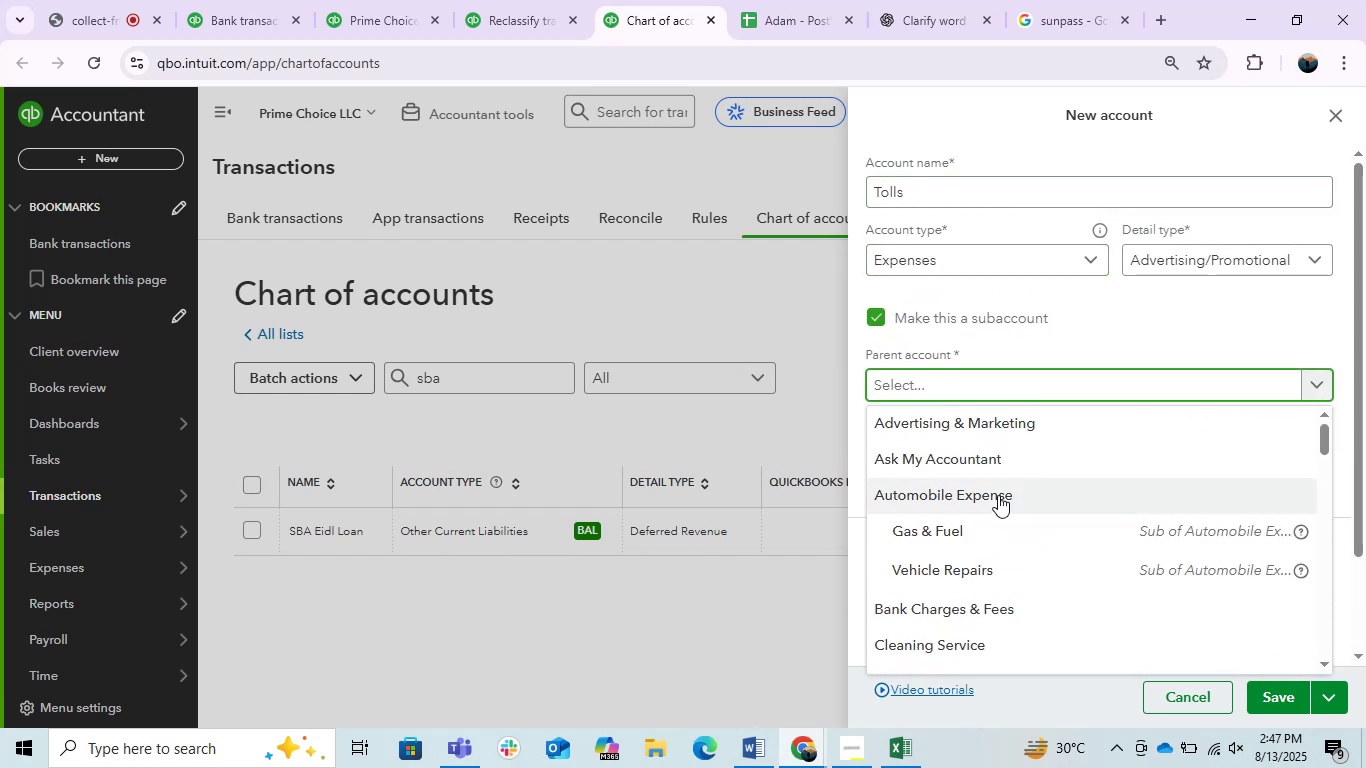 
left_click([998, 495])
 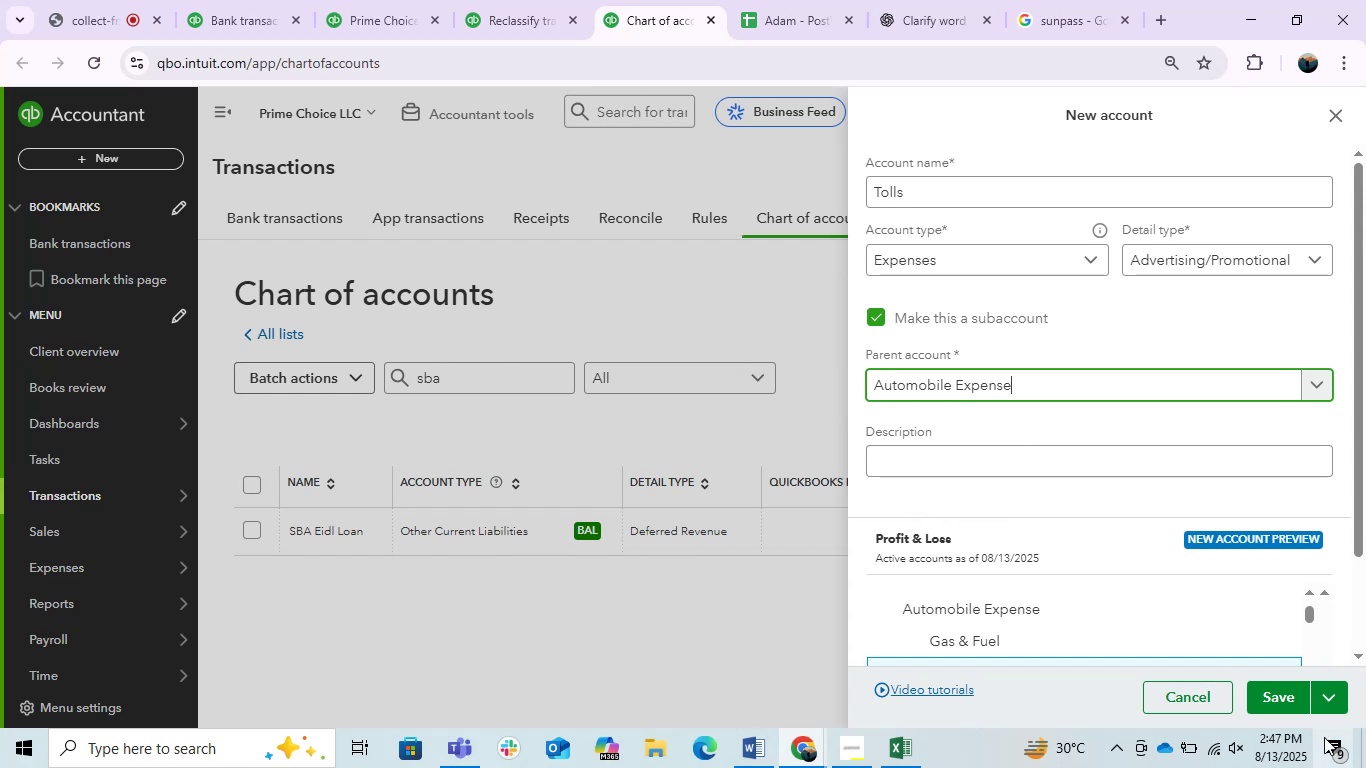 
left_click([1283, 706])
 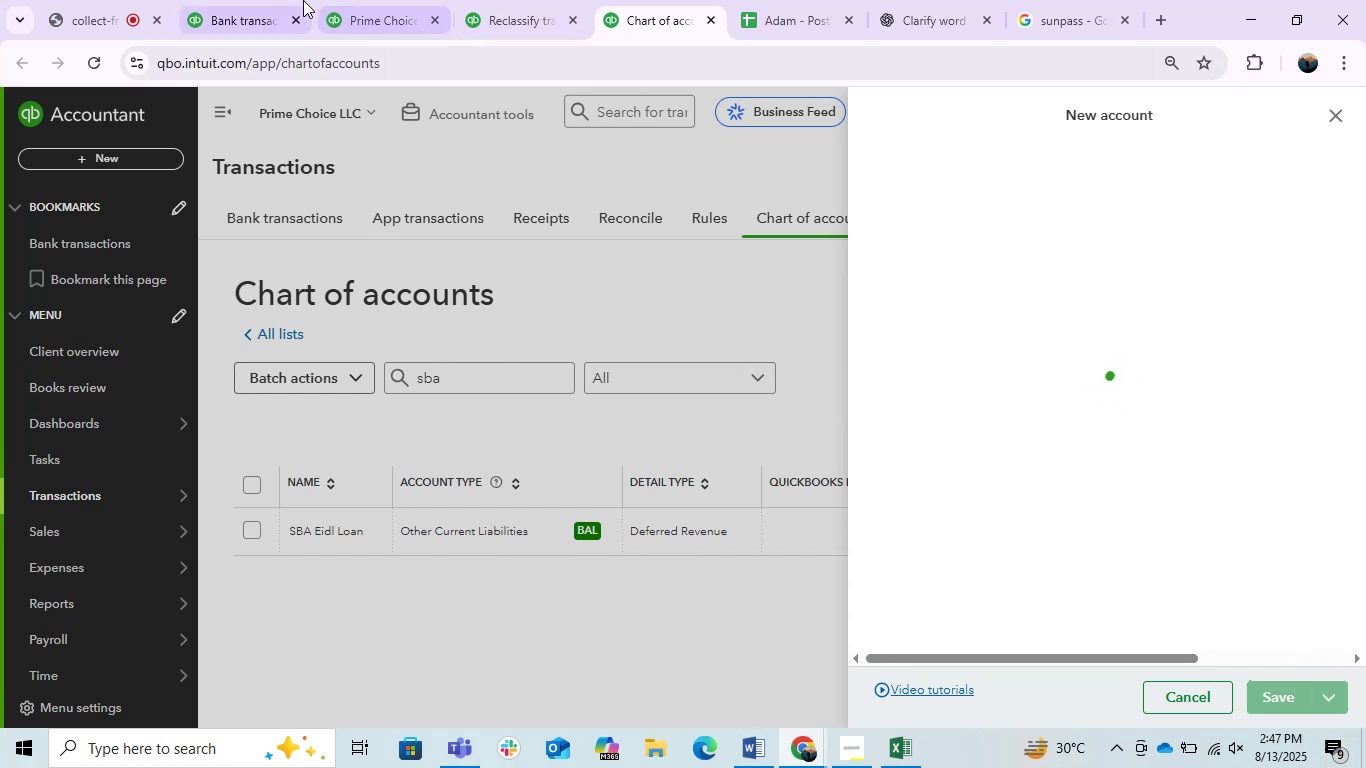 
left_click([265, 0])
 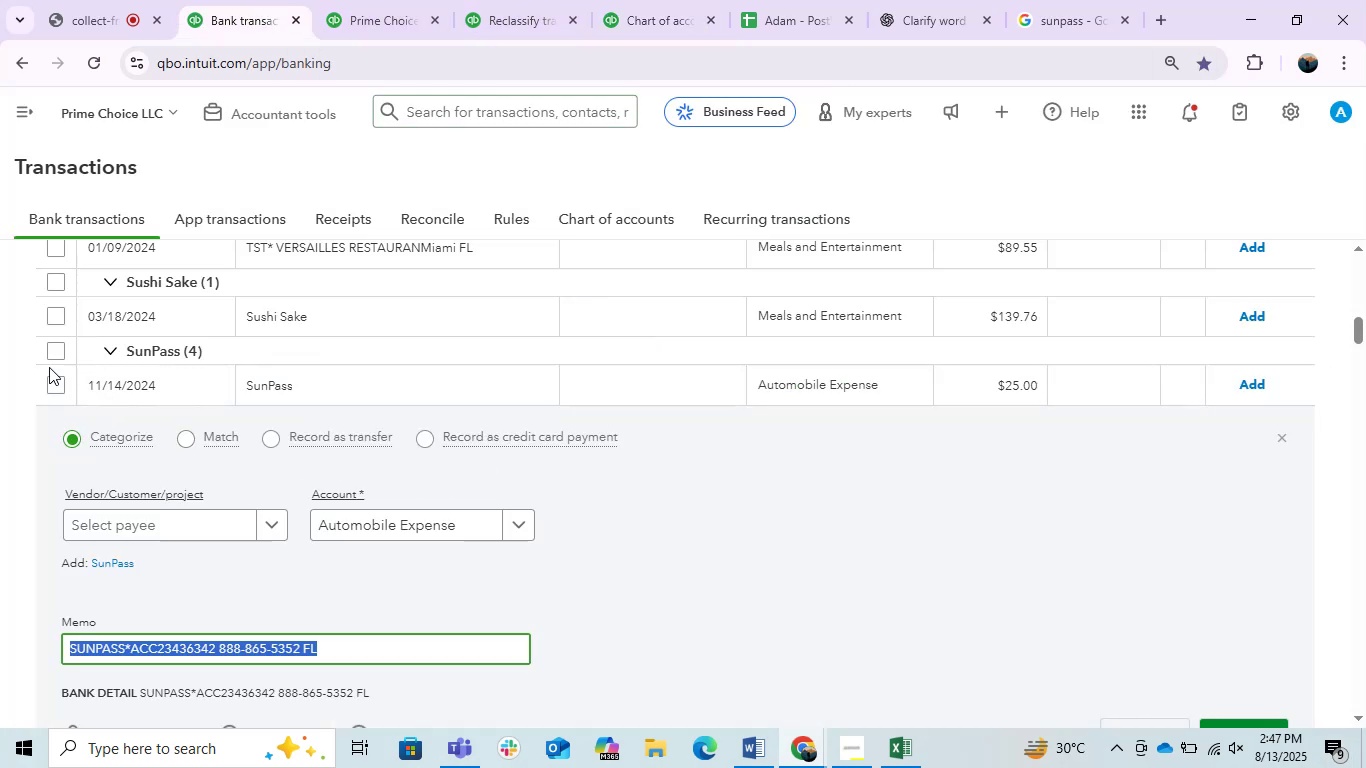 
left_click([50, 351])
 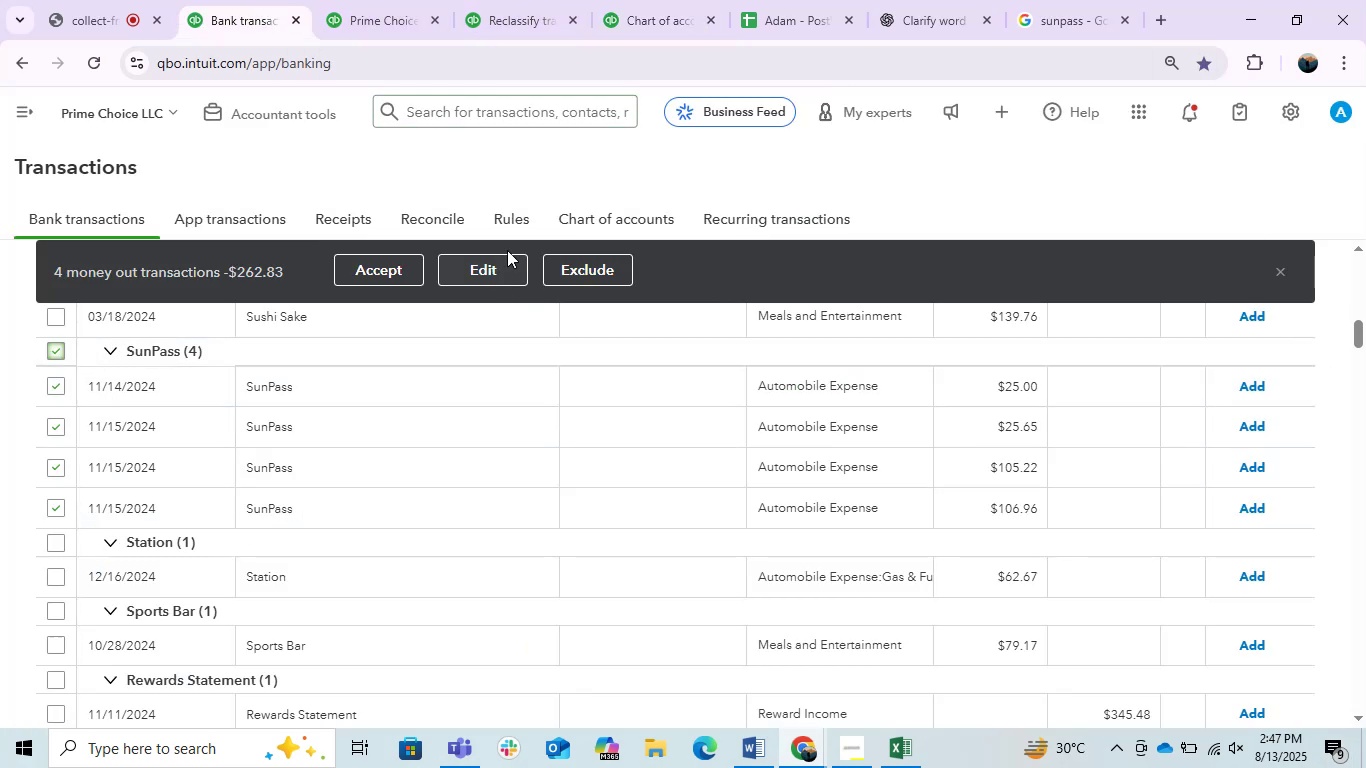 
double_click([493, 267])
 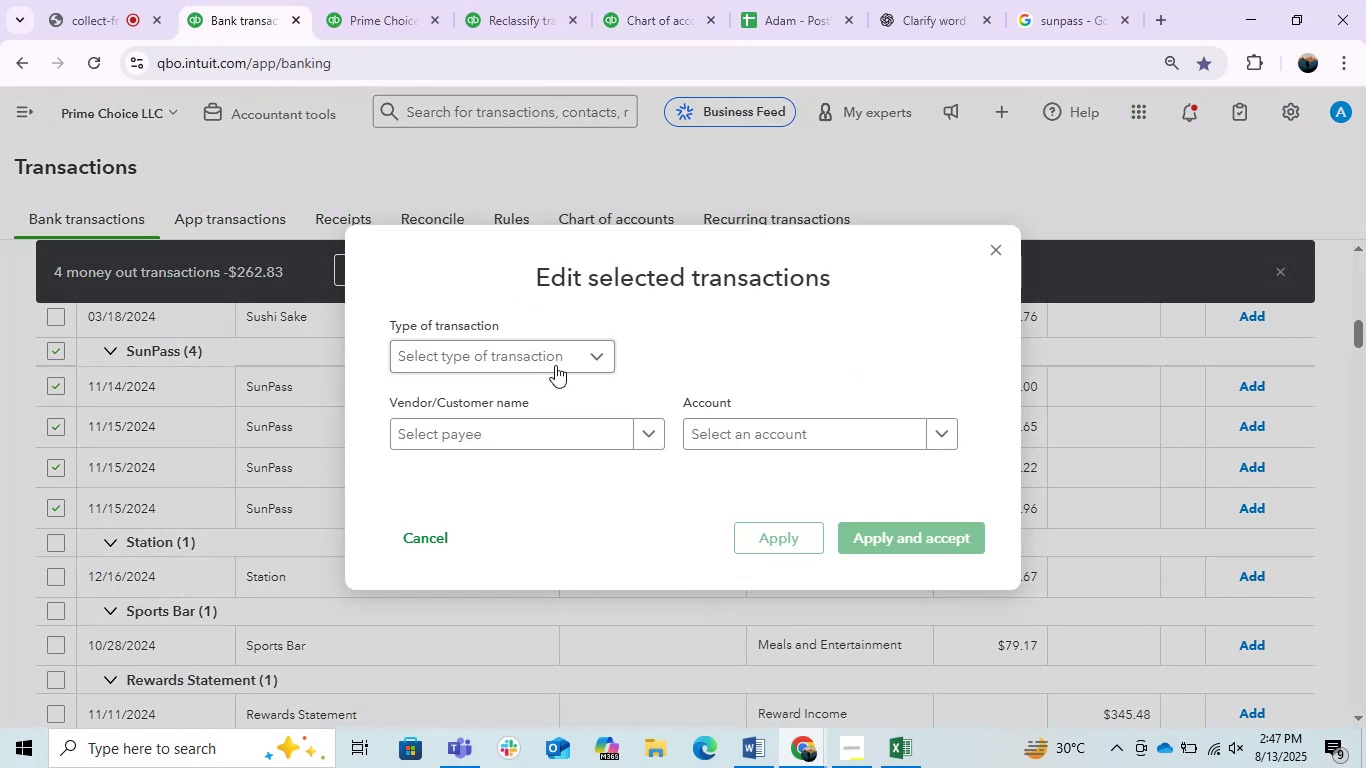 
left_click([515, 344])
 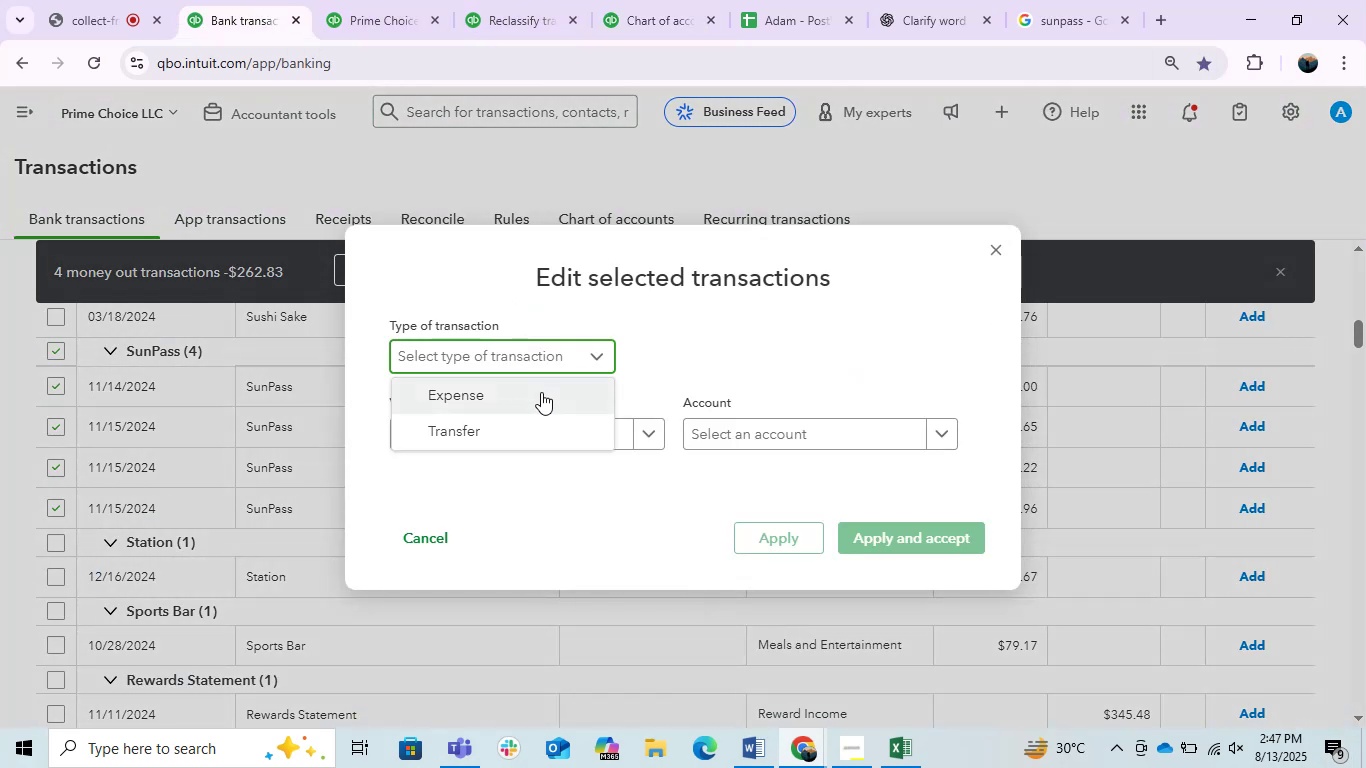 
double_click([536, 392])
 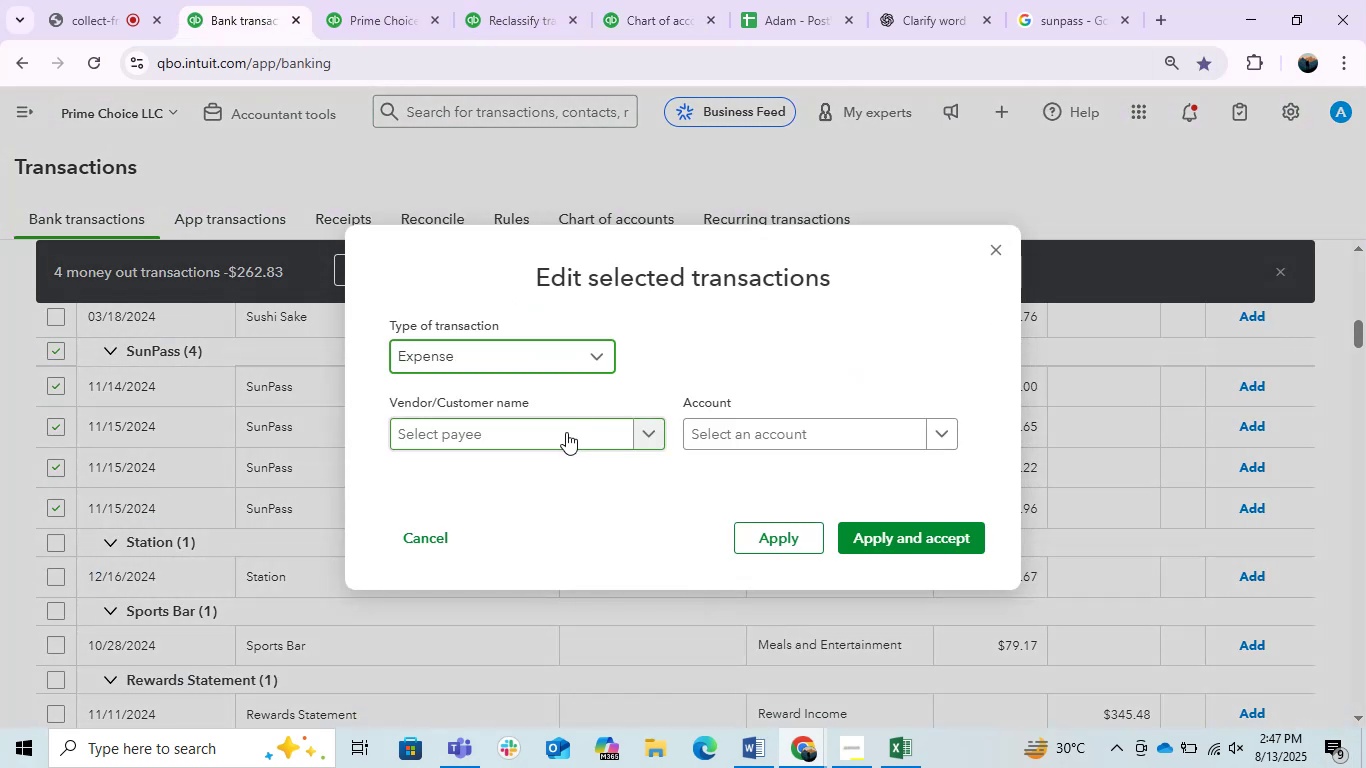 
left_click([566, 432])
 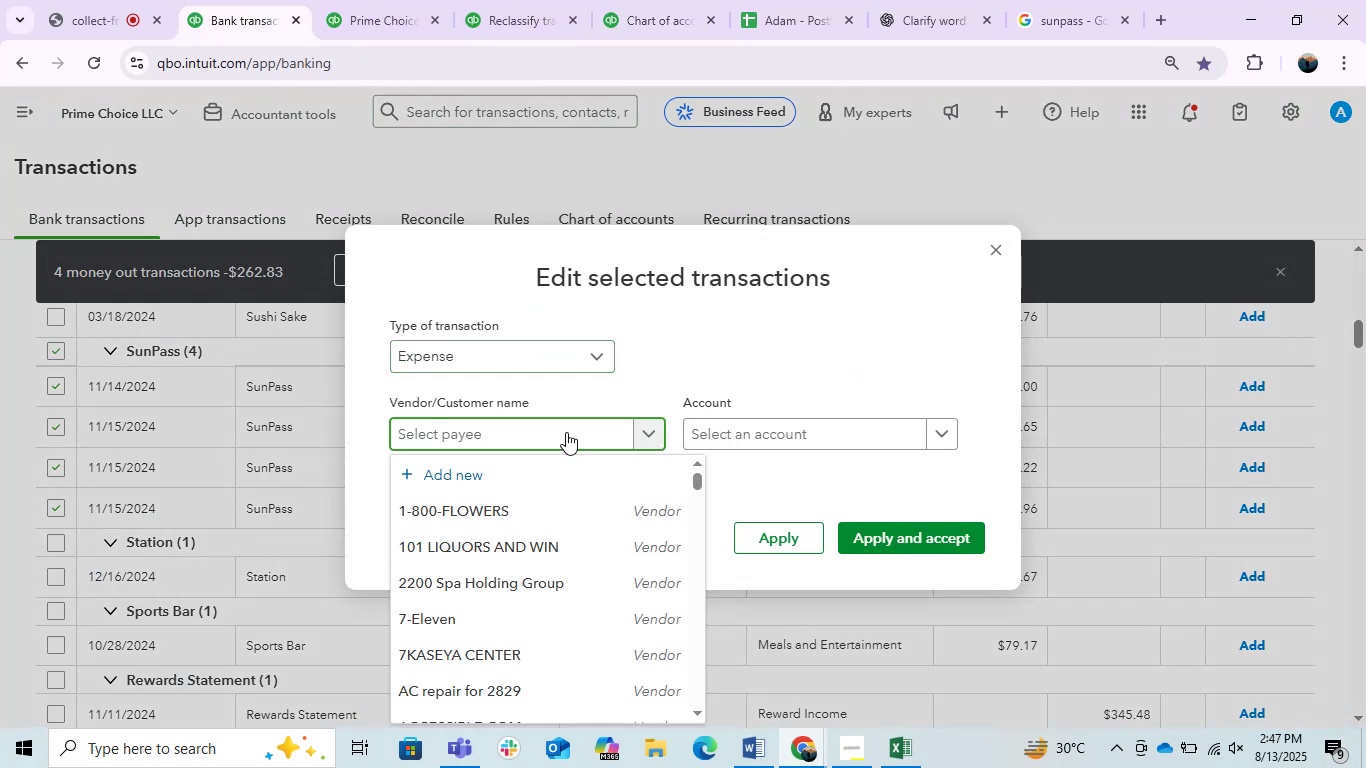 
type(SUN)
 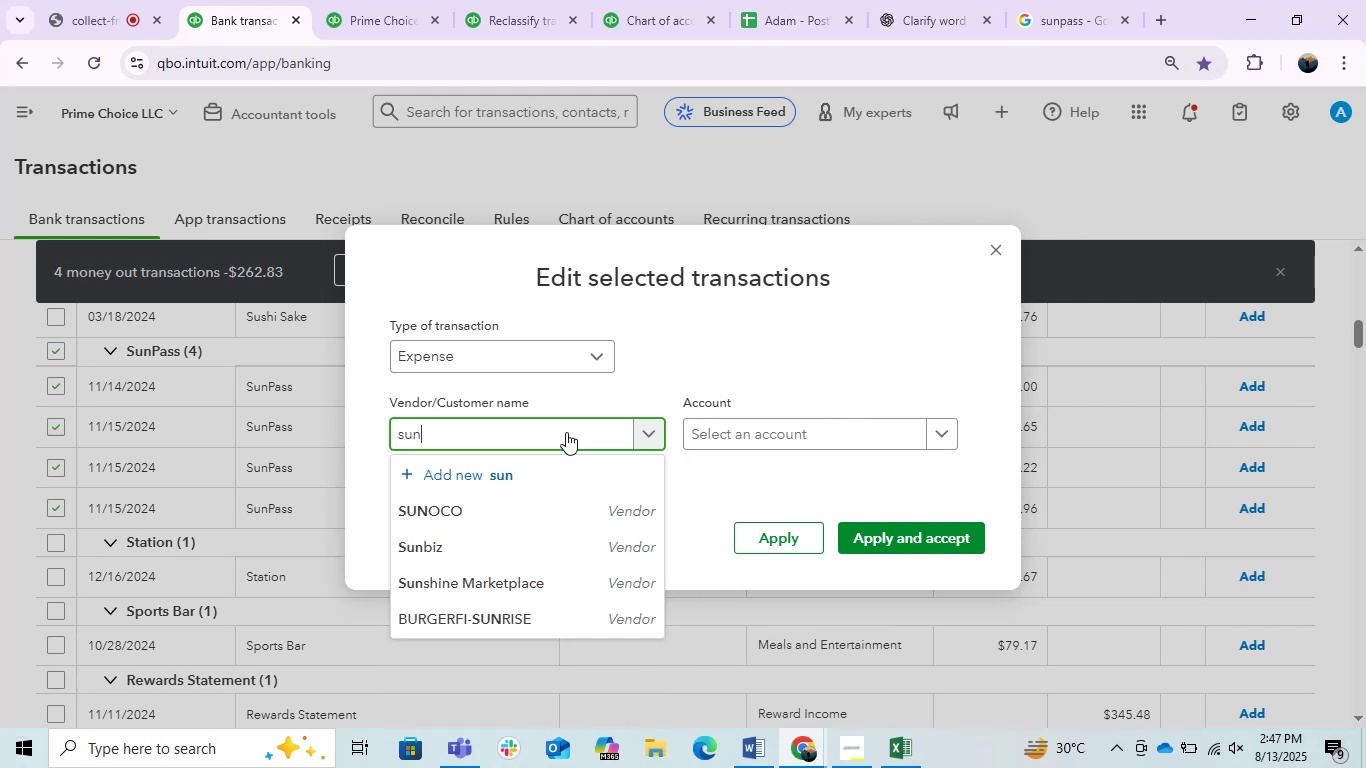 
key(Backspace)
key(Backspace)
key(Backspace)
type(SunPass)
 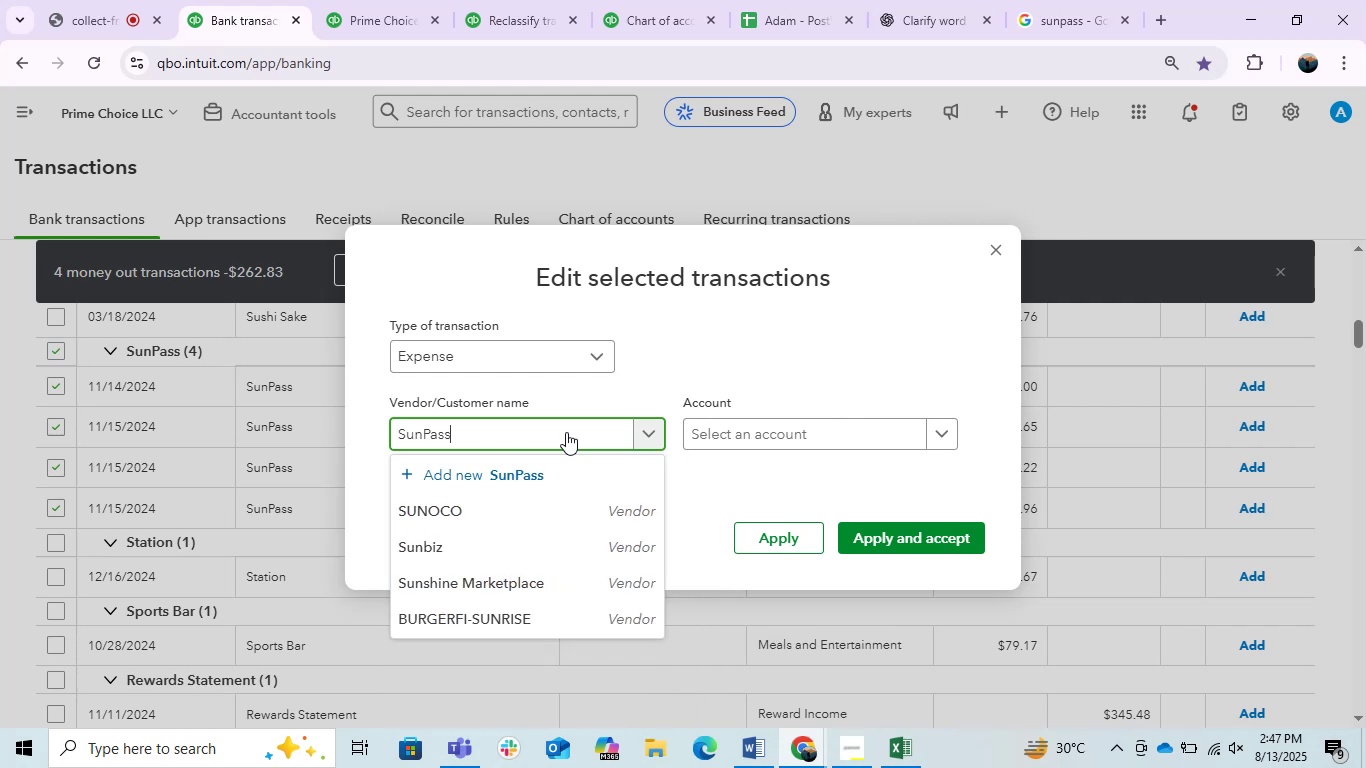 
left_click([585, 478])
 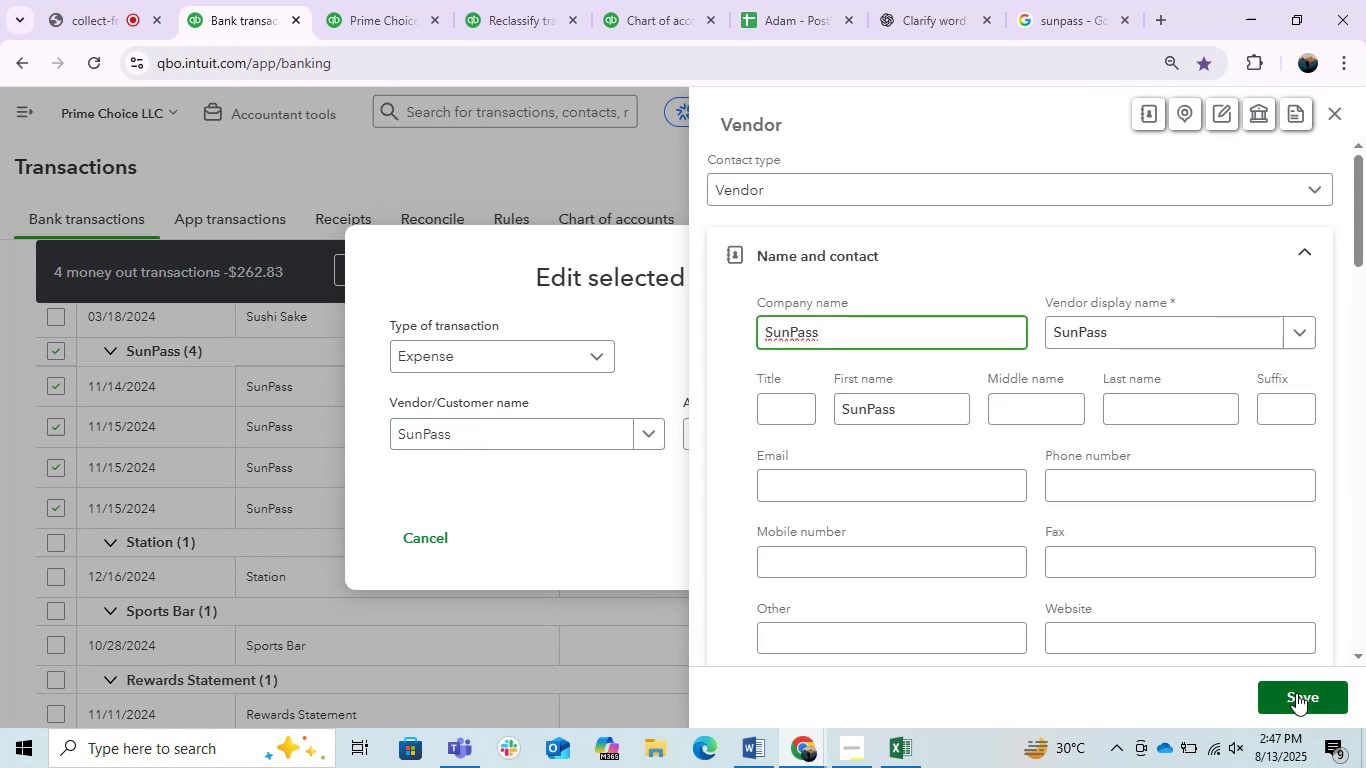 
left_click([1296, 693])
 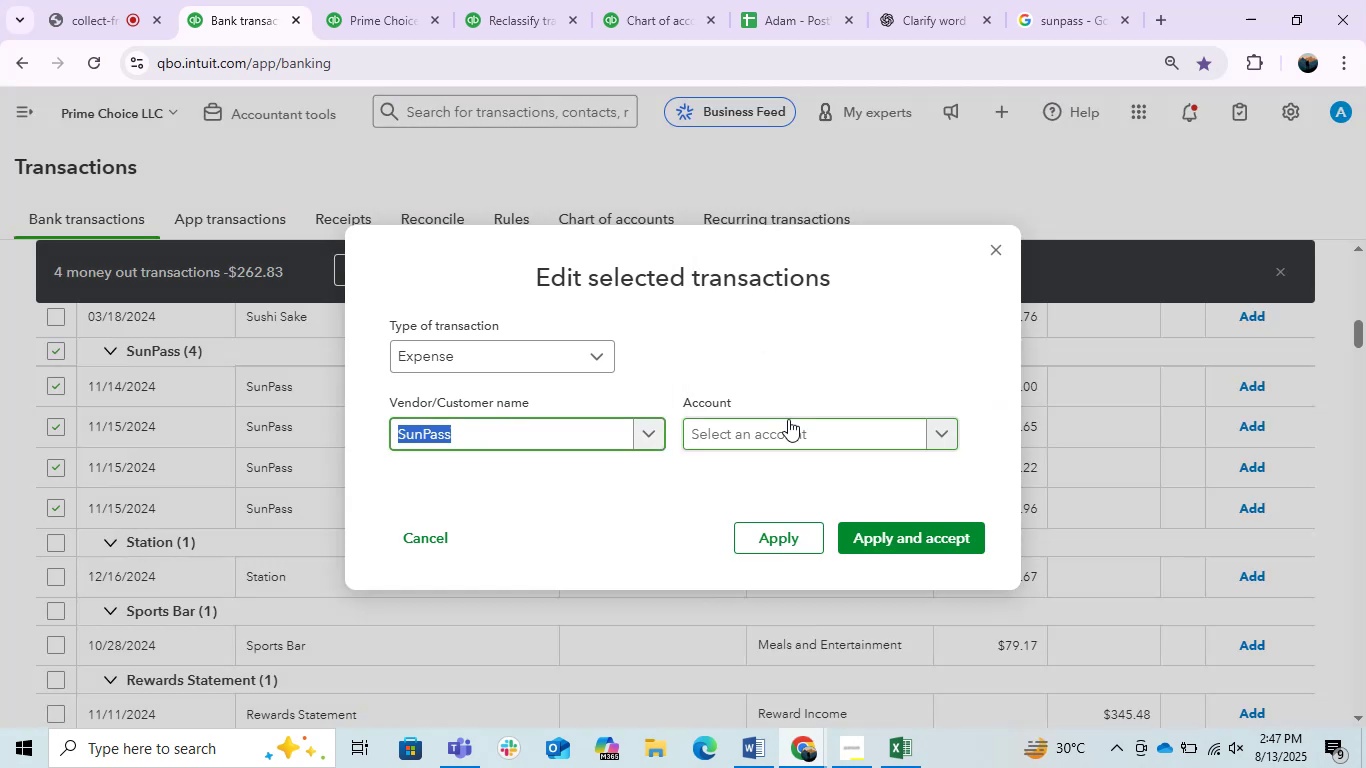 
left_click([855, 426])
 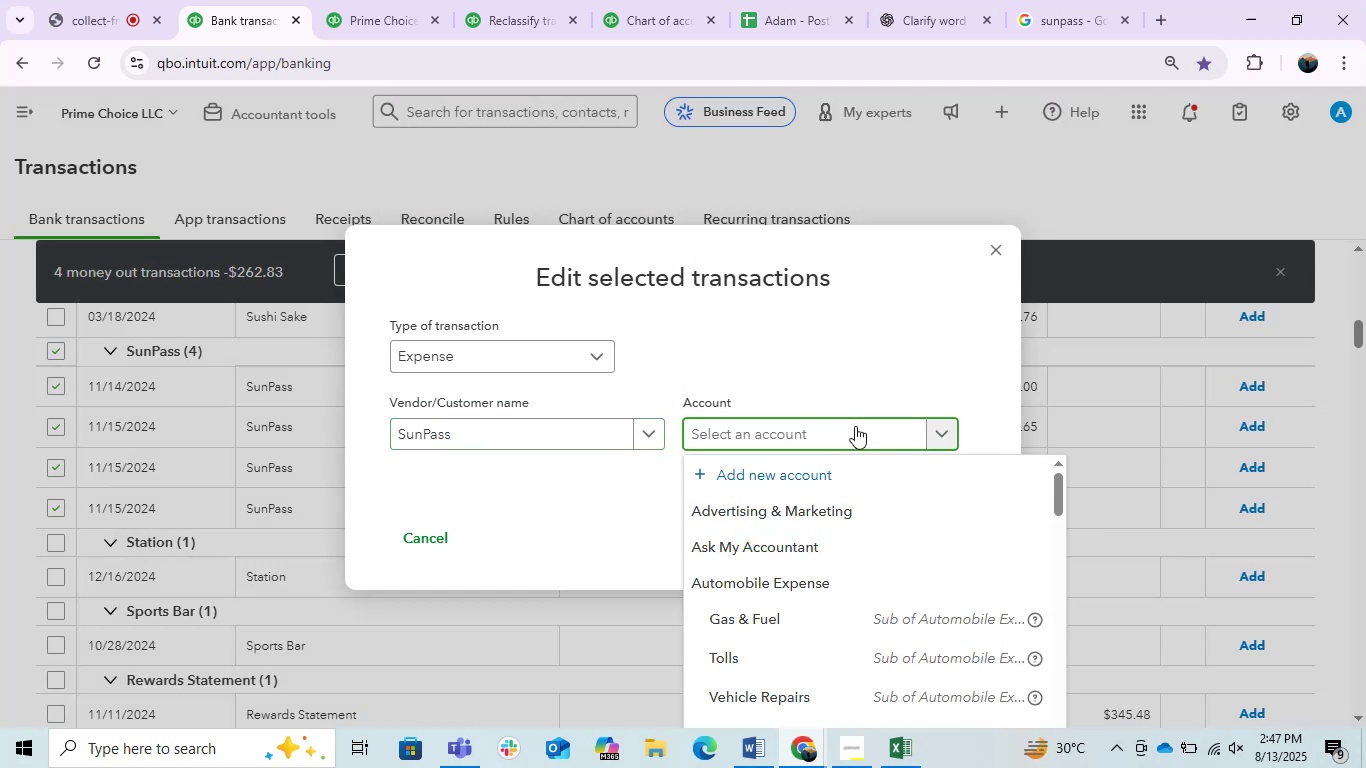 
left_click([816, 640])
 